 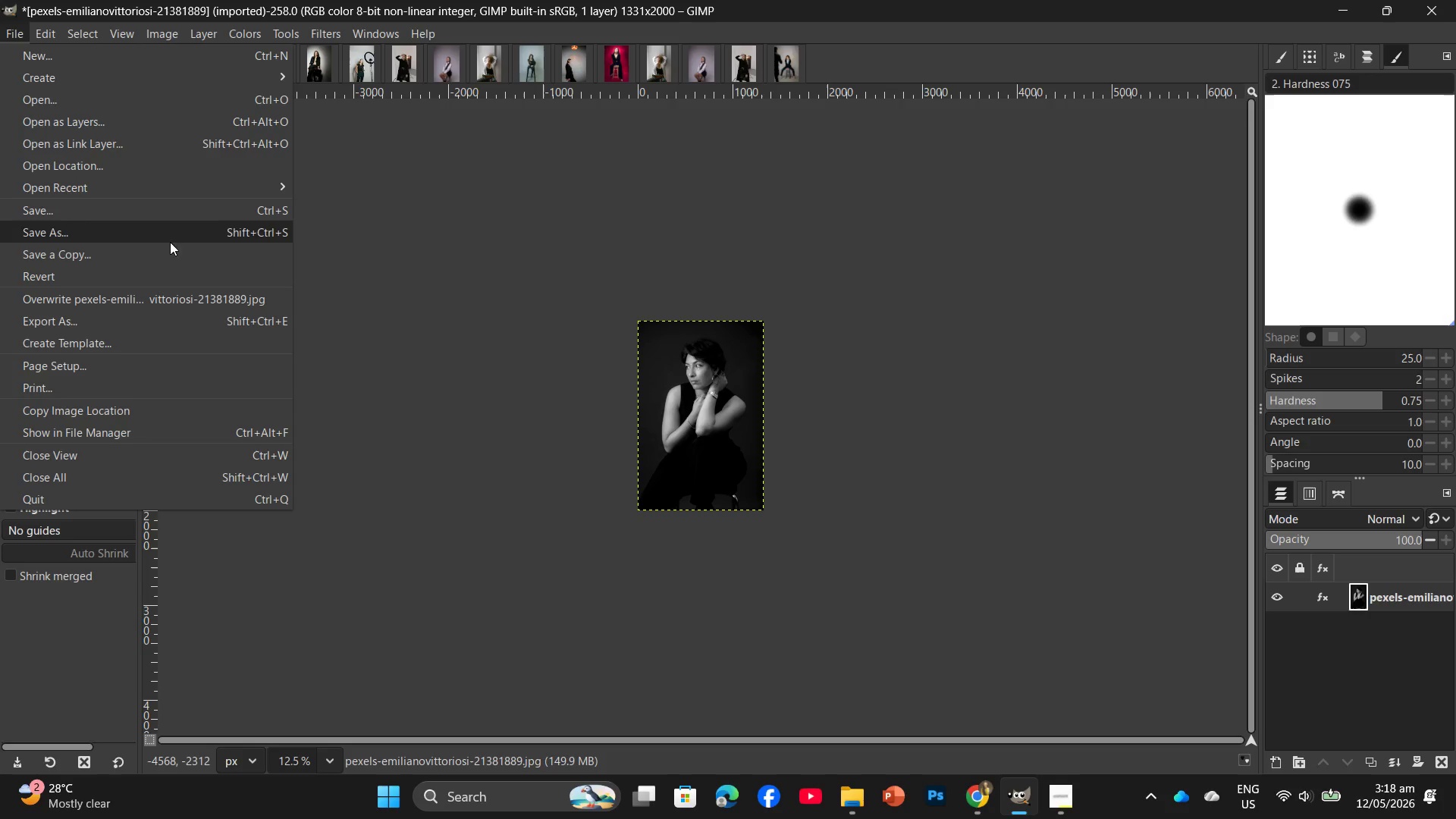 
left_click([104, 324])
 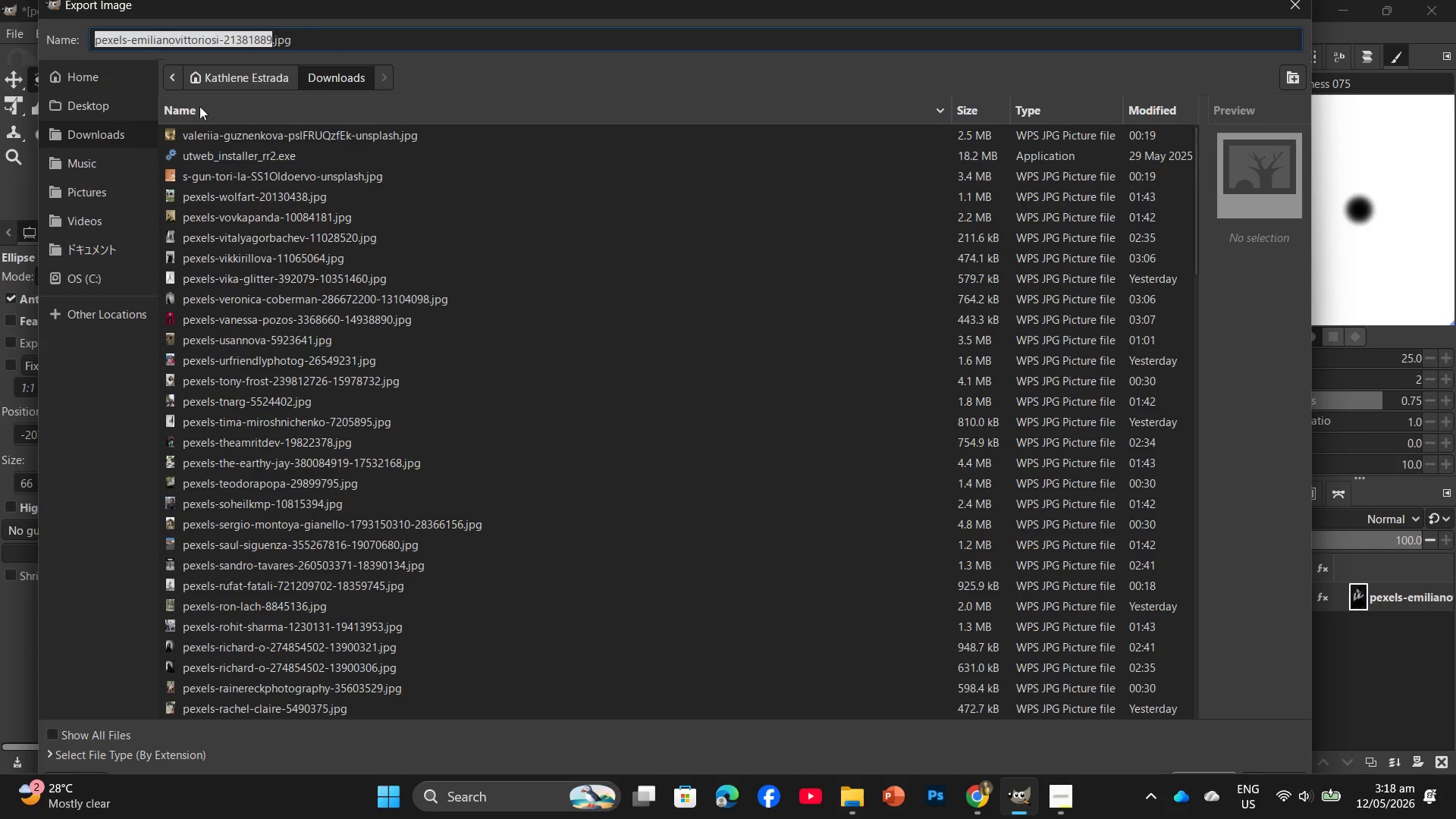 
left_click([94, 106])
 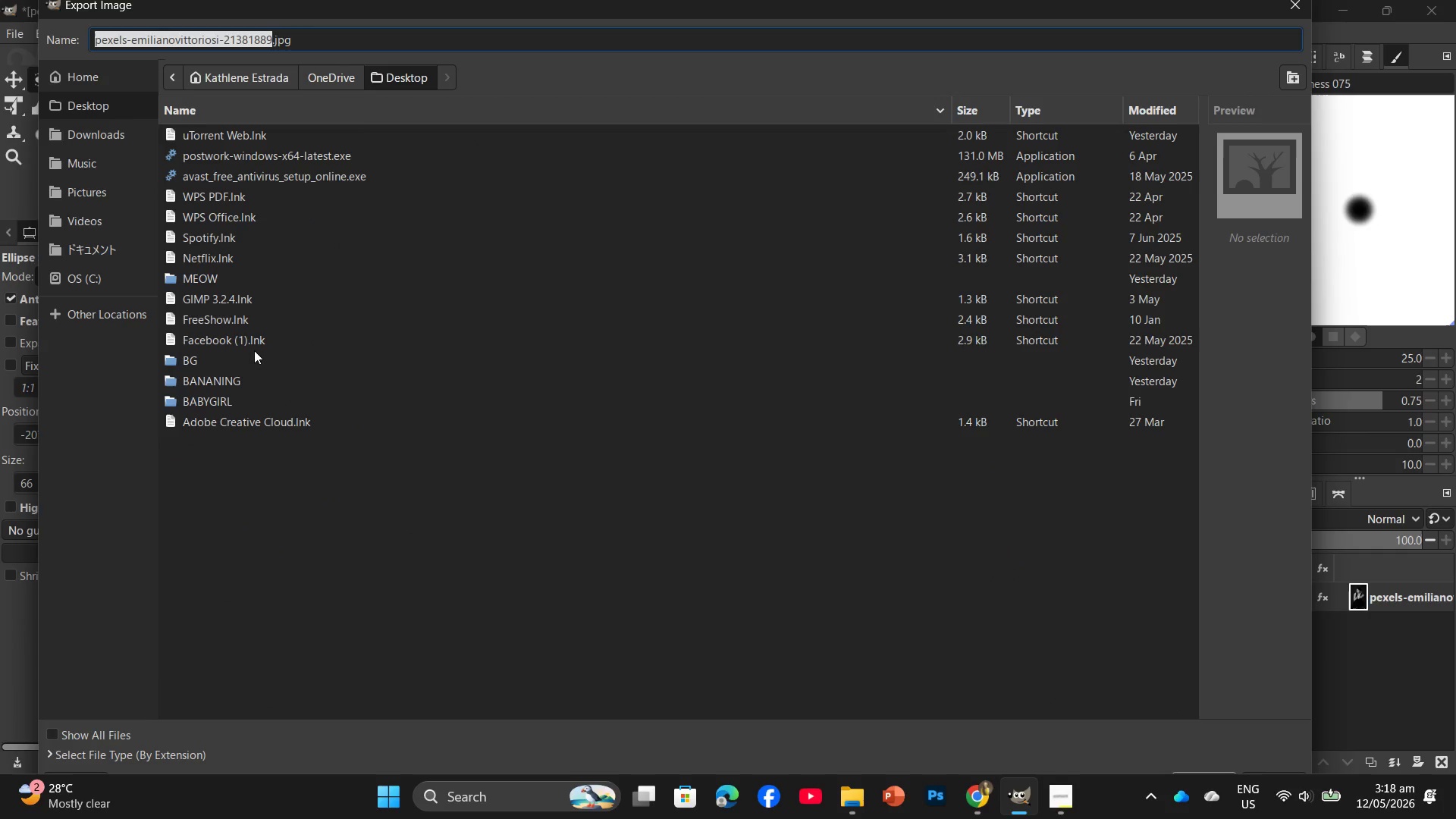 
double_click([243, 376])
 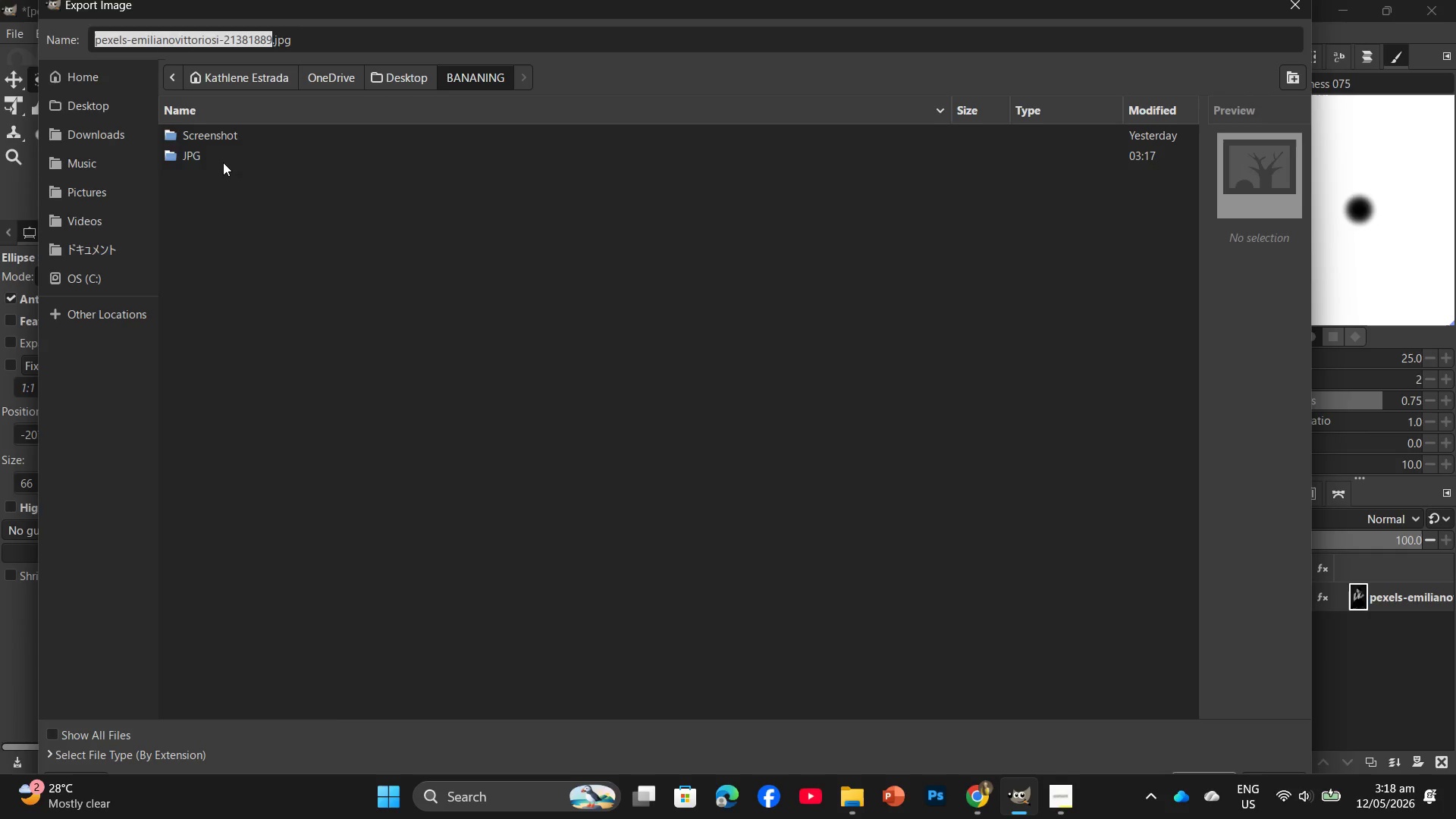 
double_click([223, 162])
 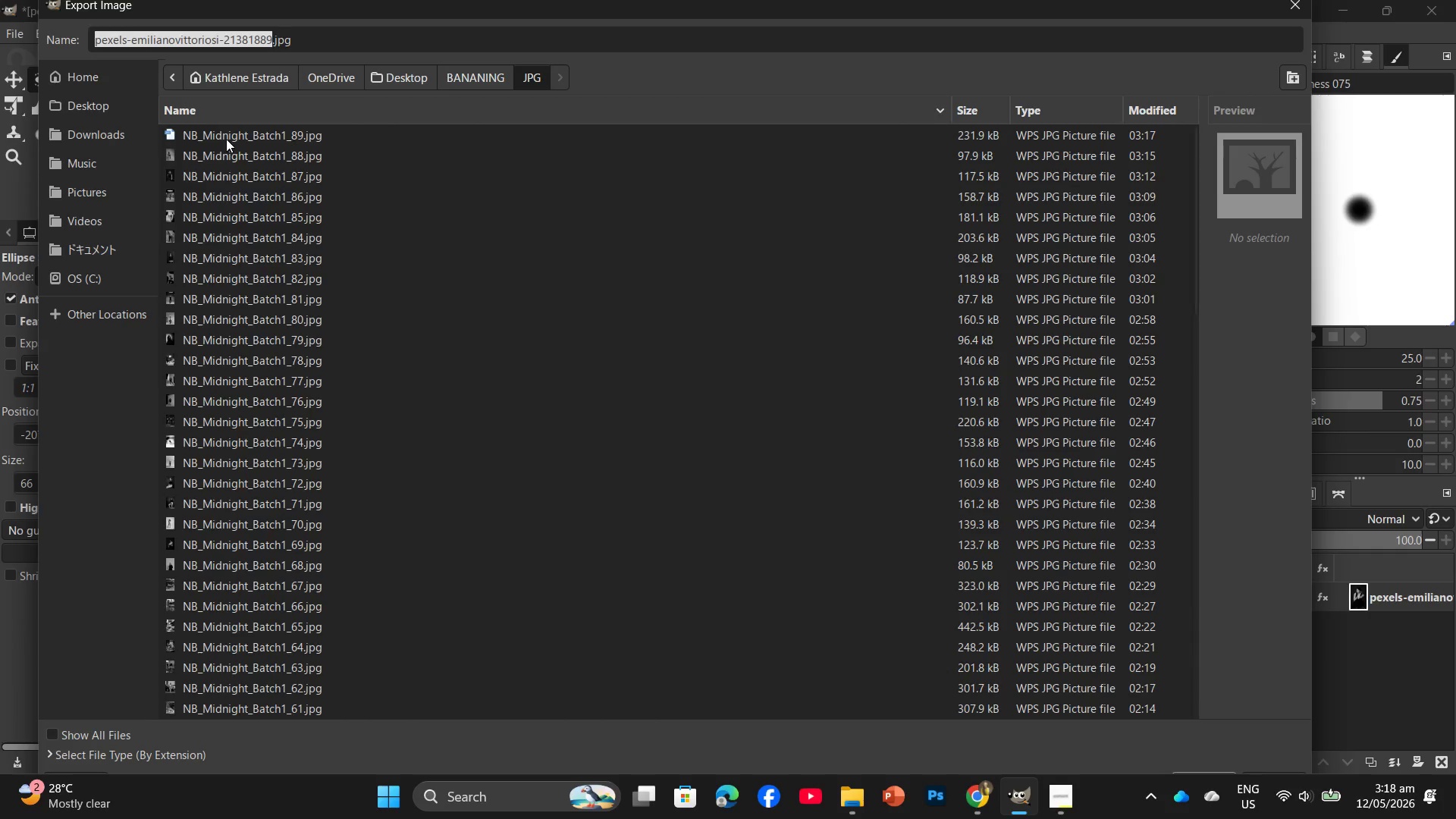 
left_click([226, 139])
 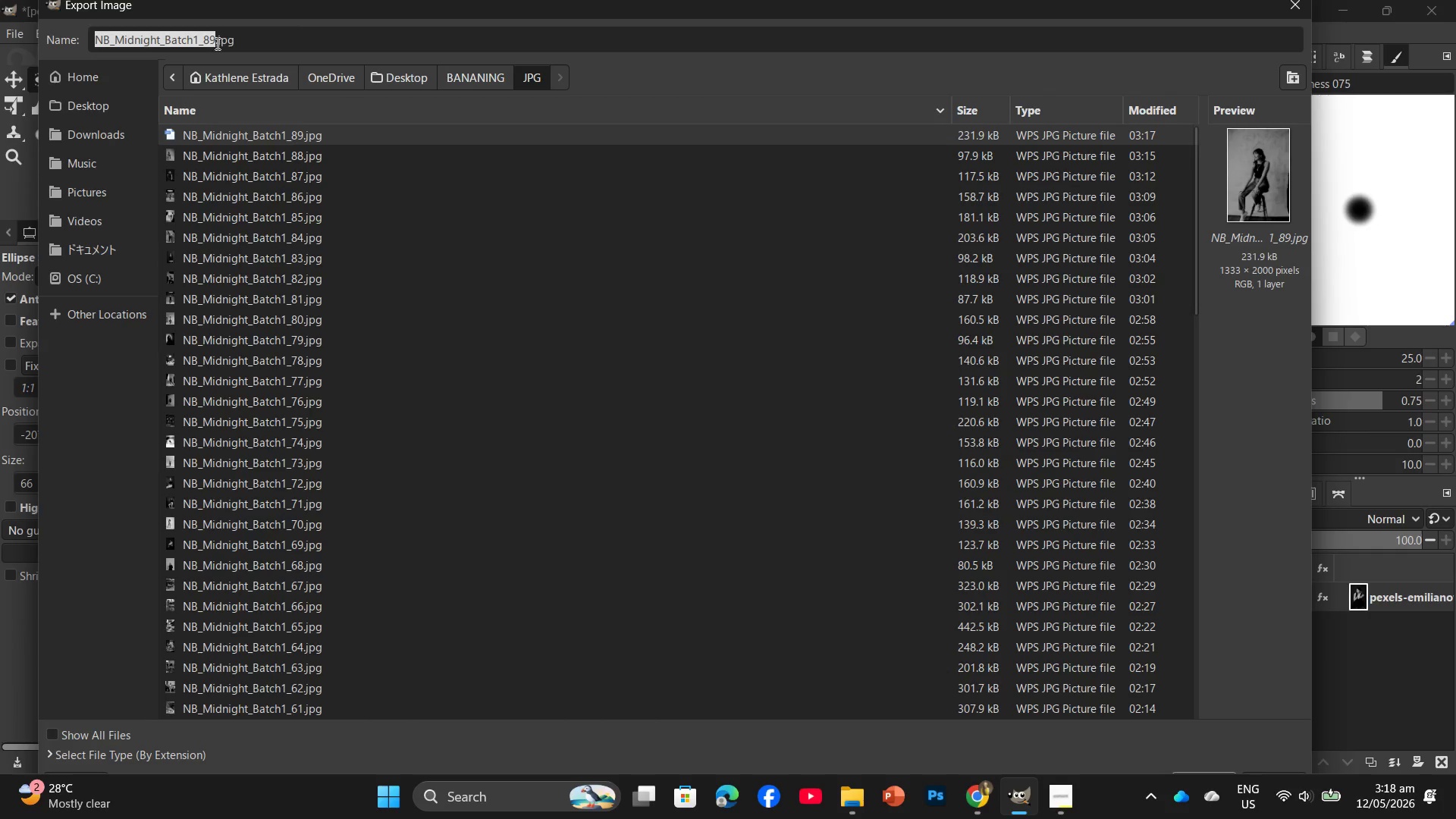 
left_click([215, 42])
 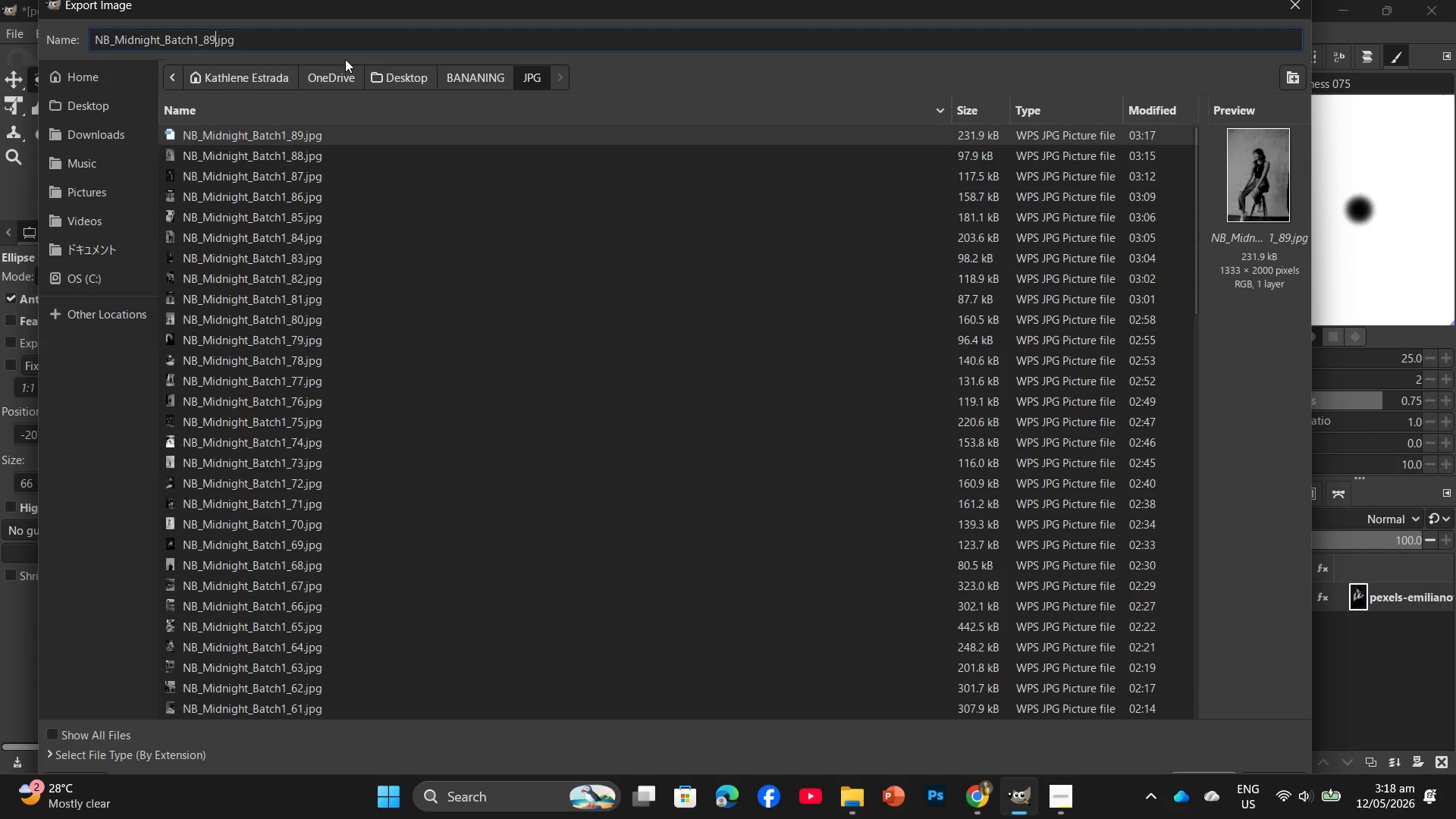 
key(Backspace)
 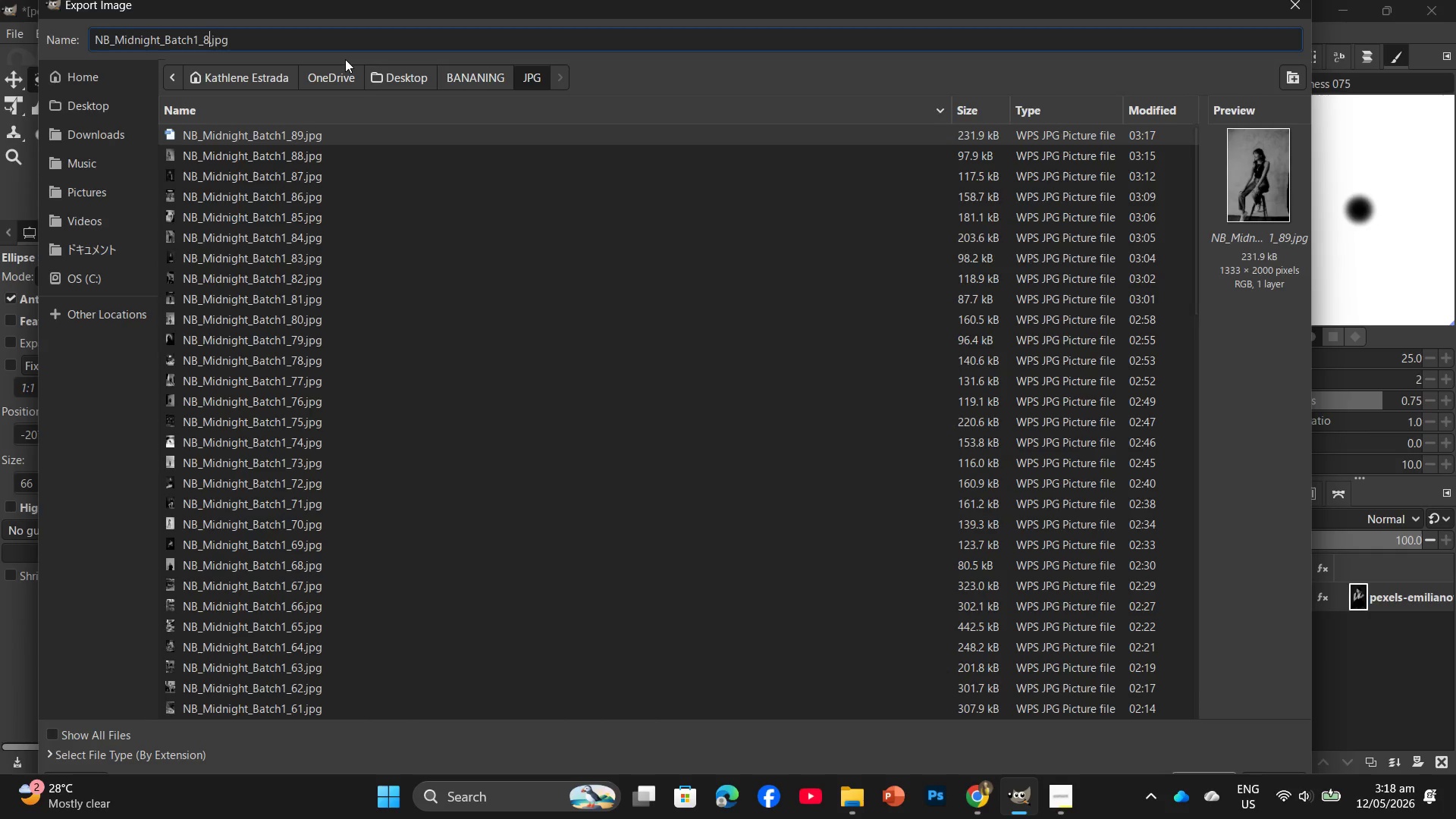 
key(Backspace)
 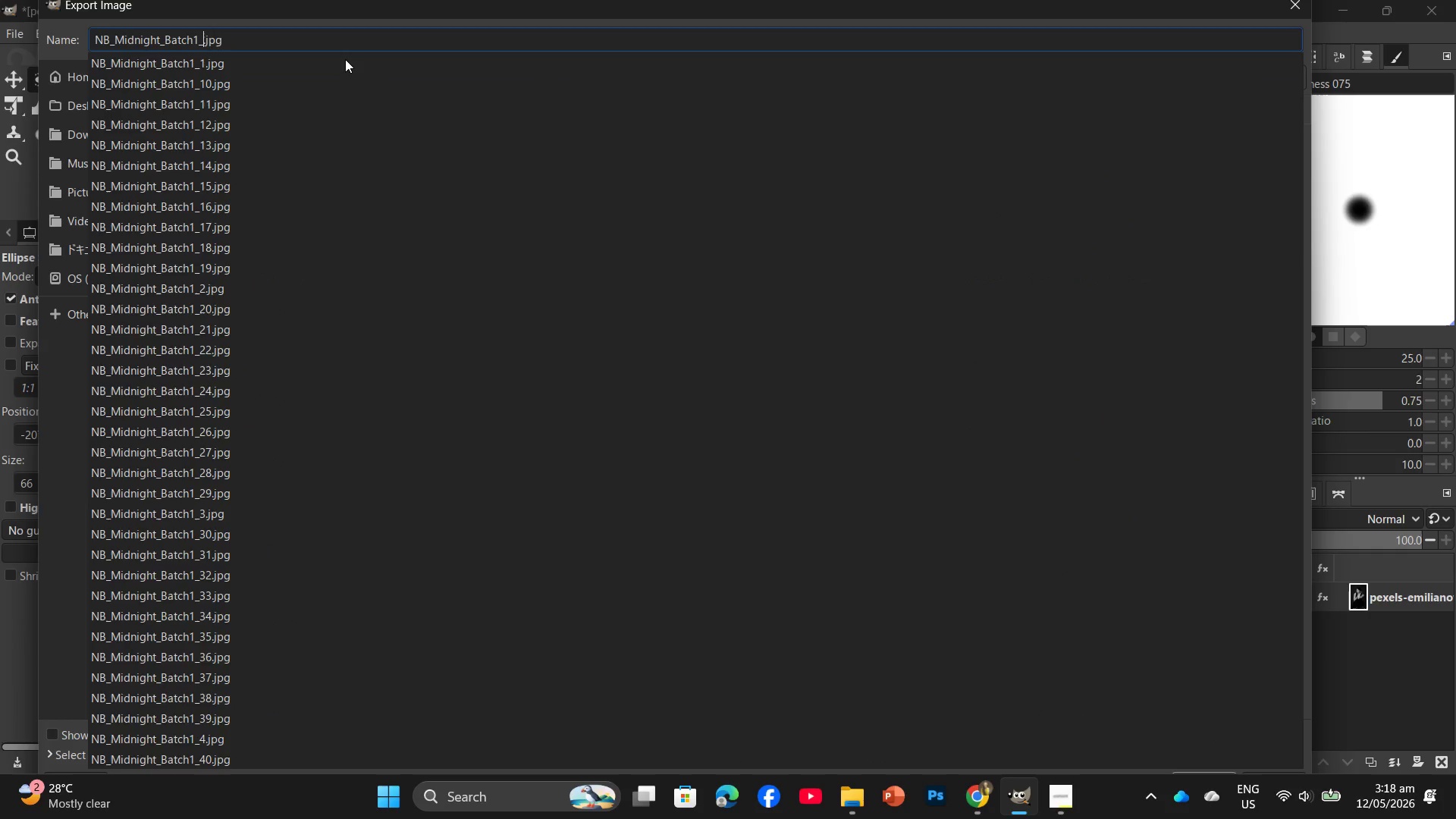 
key(Numpad9)
 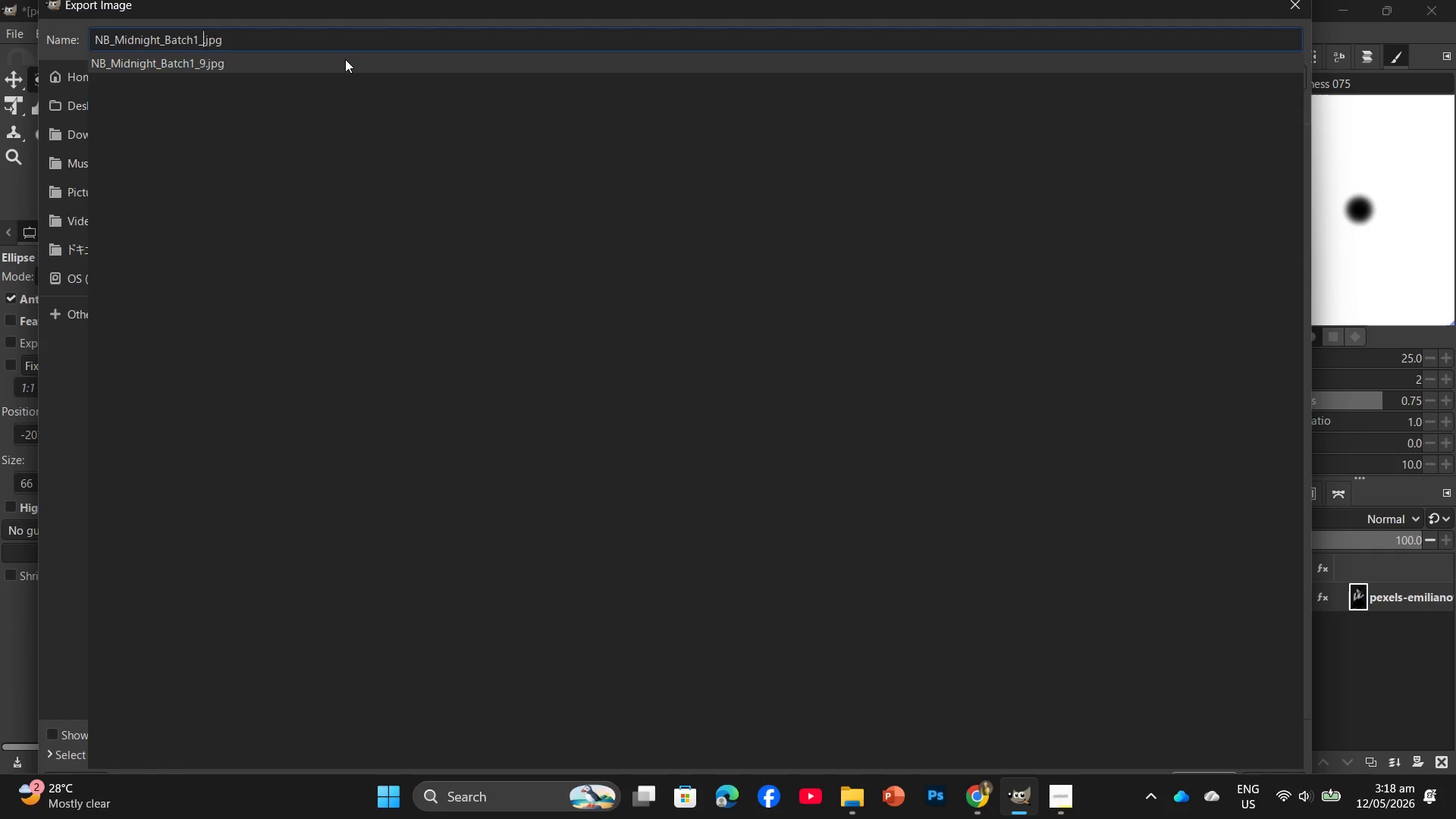 
key(Numpad0)
 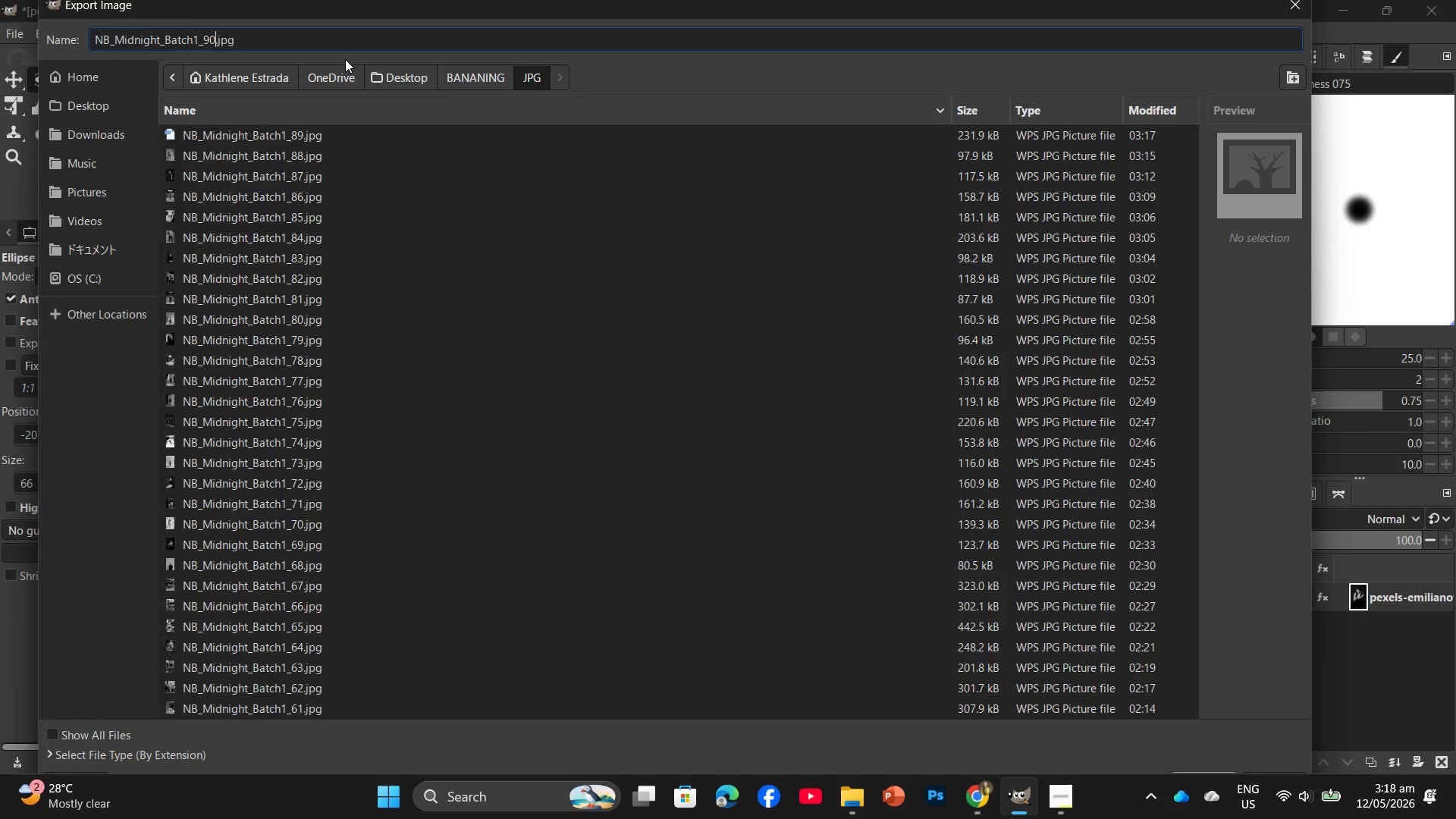 
key(Enter)
 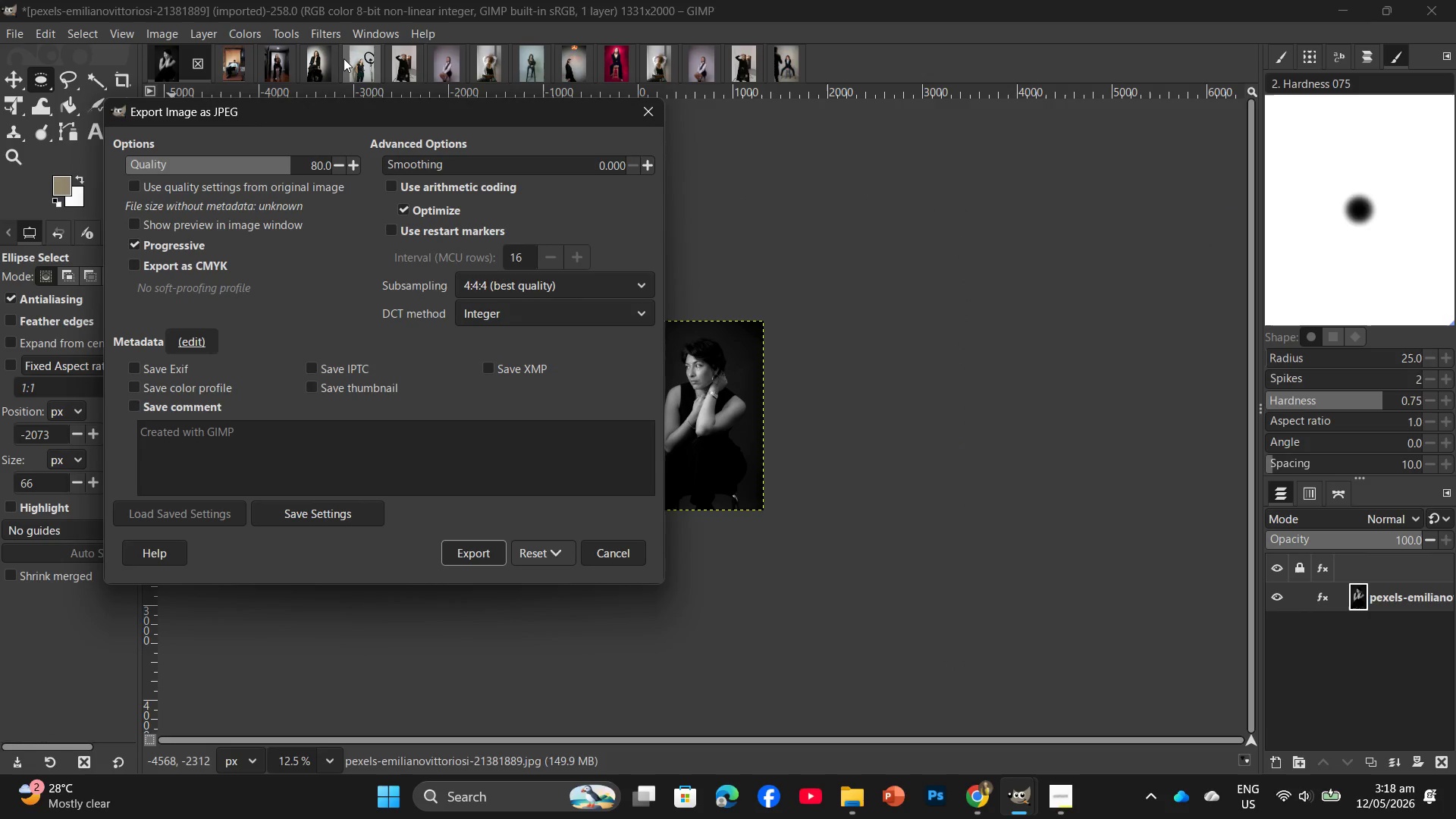 
wait(7.78)
 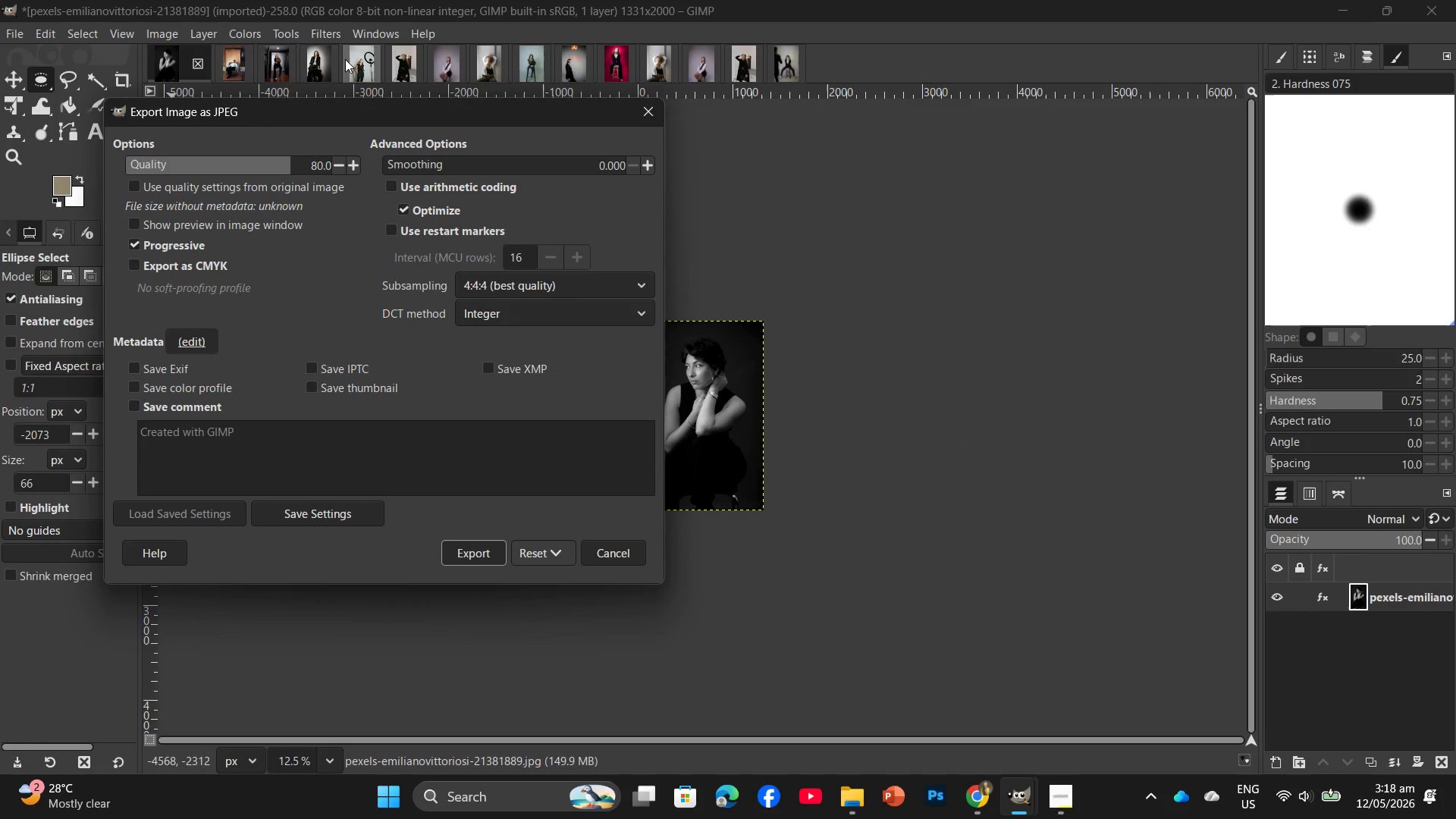 
left_click([479, 565])
 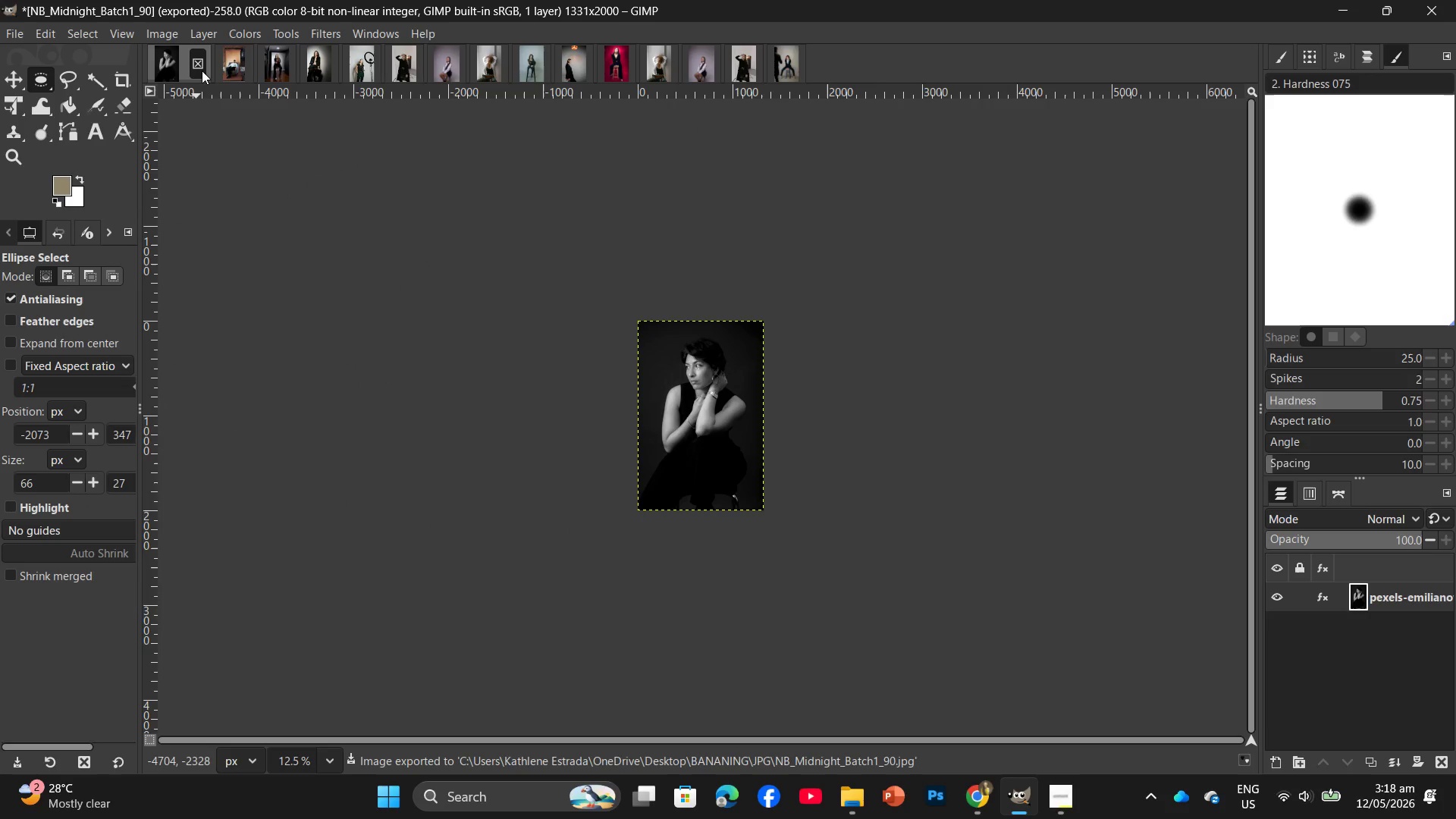 
left_click_drag(start_coordinate=[202, 71], to_coordinate=[202, 83])
 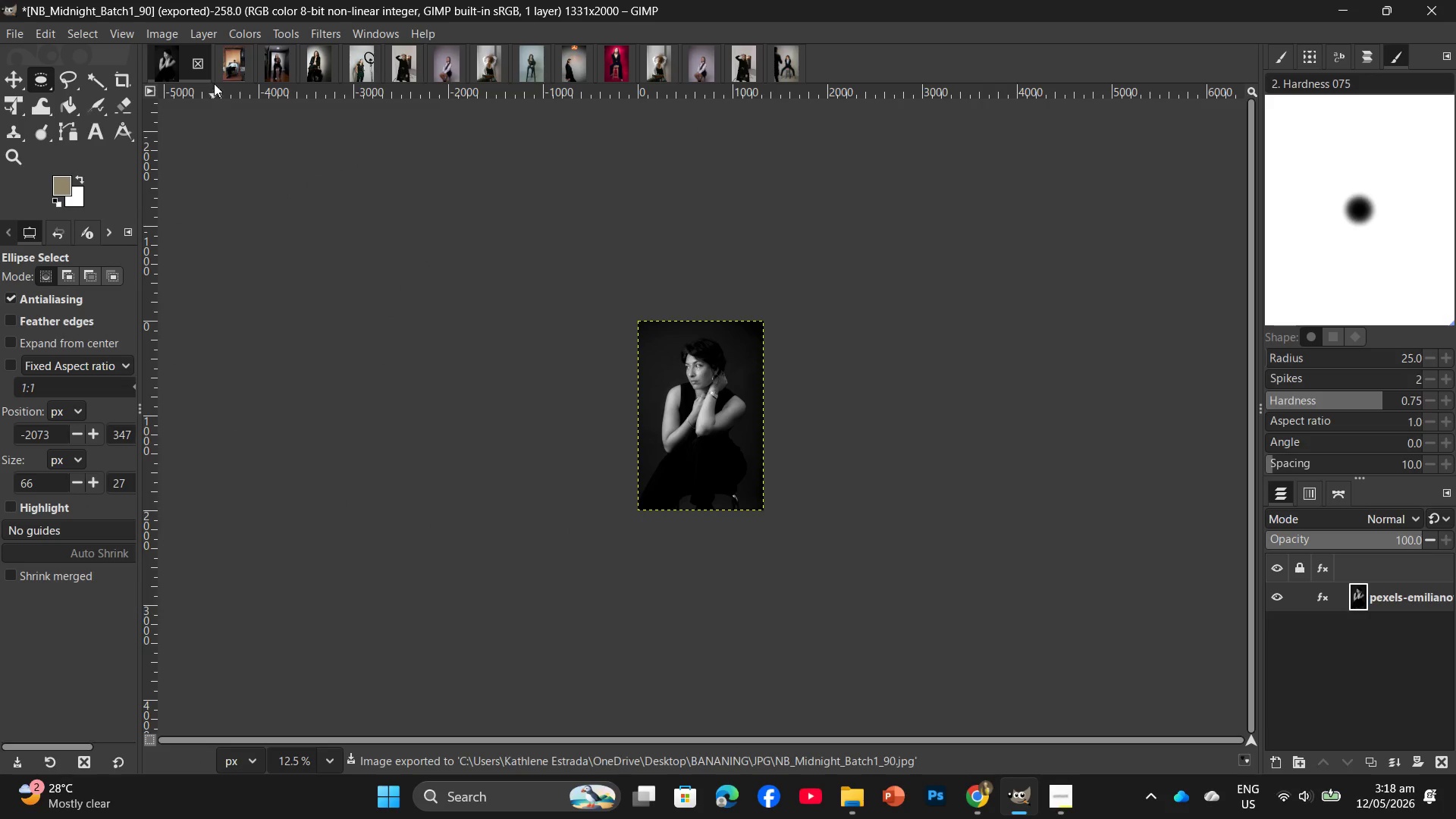 
left_click([202, 71])
 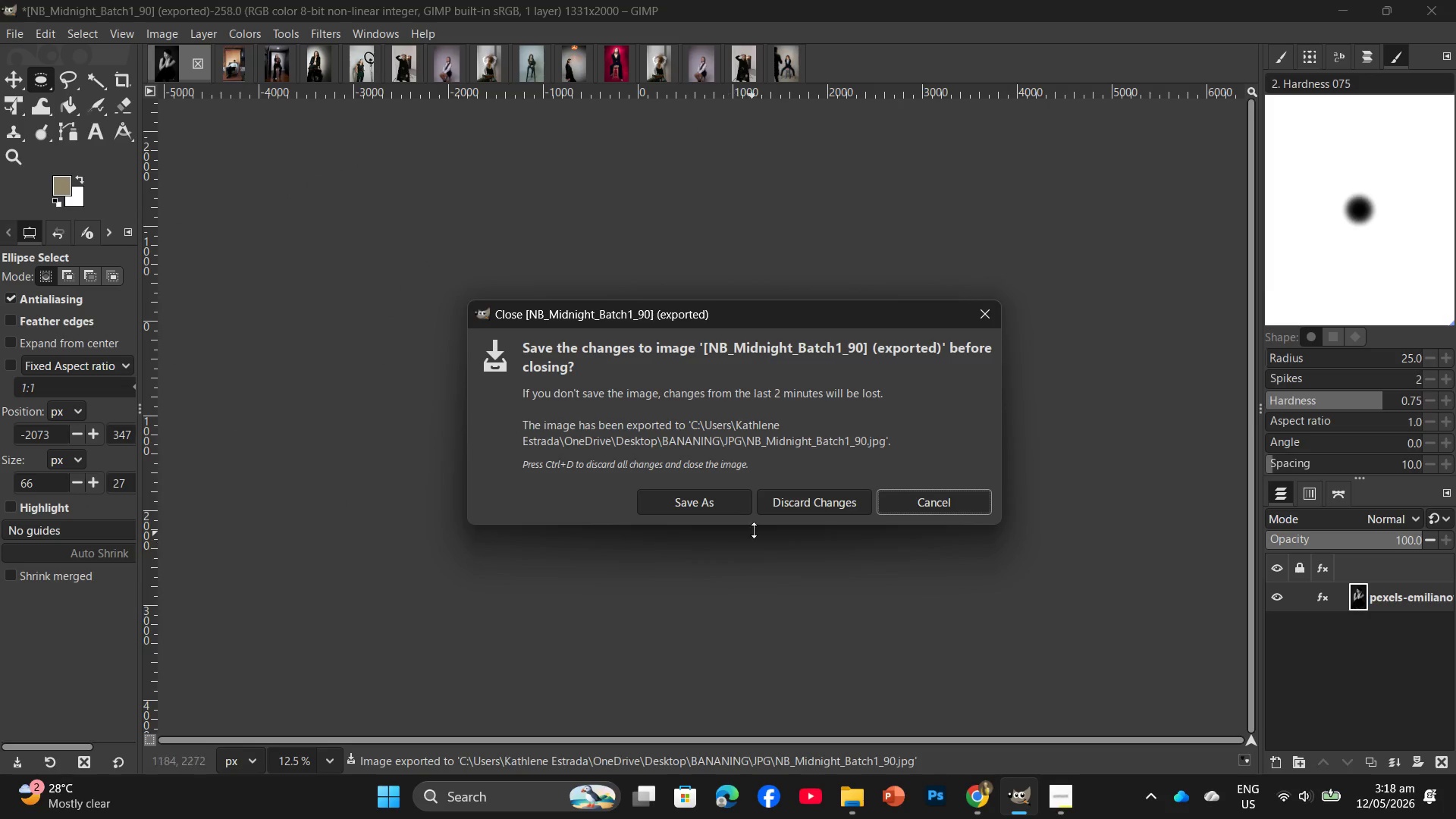 
left_click([774, 499])
 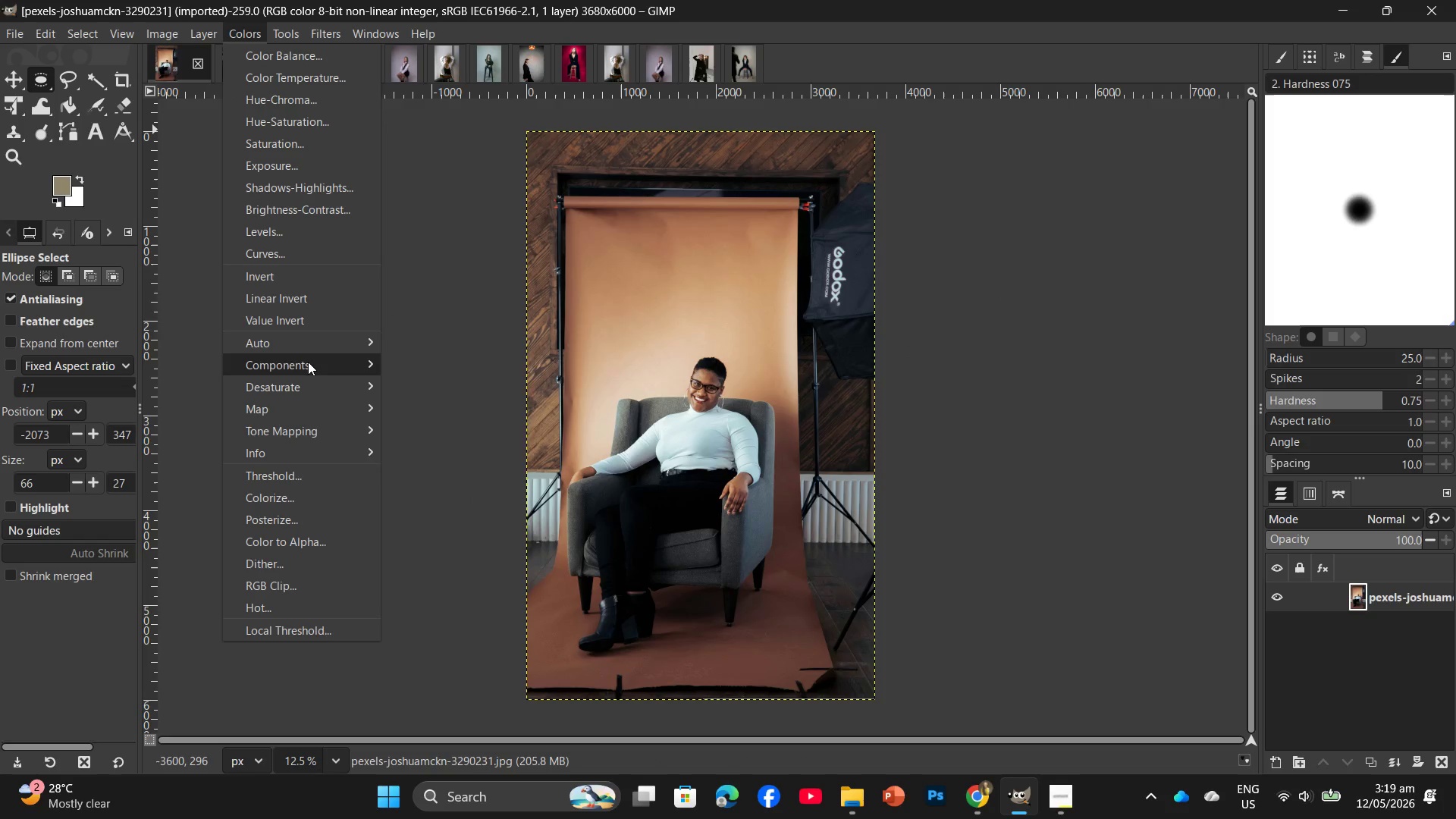 
left_click([483, 403])
 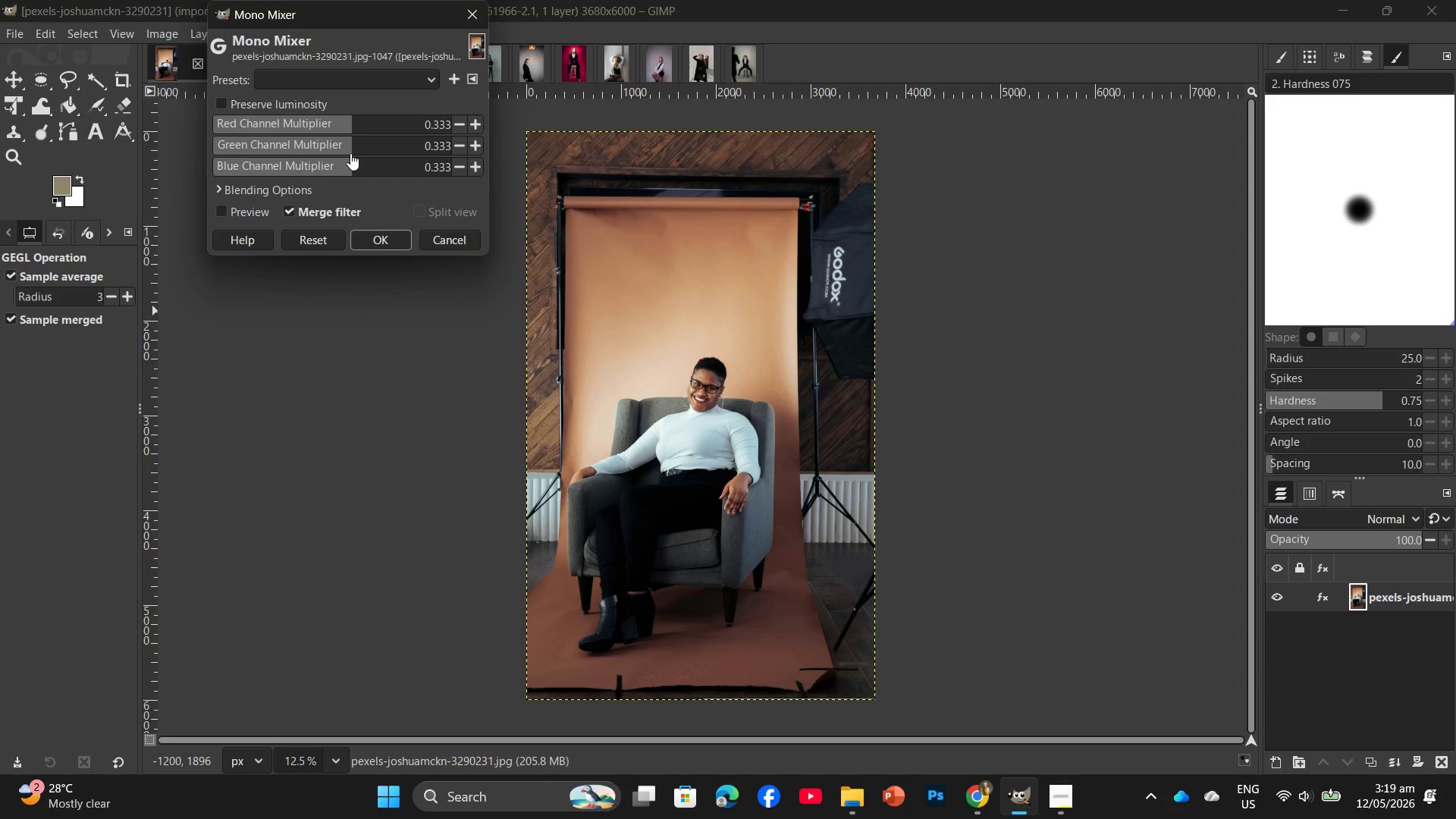 
left_click([350, 147])
 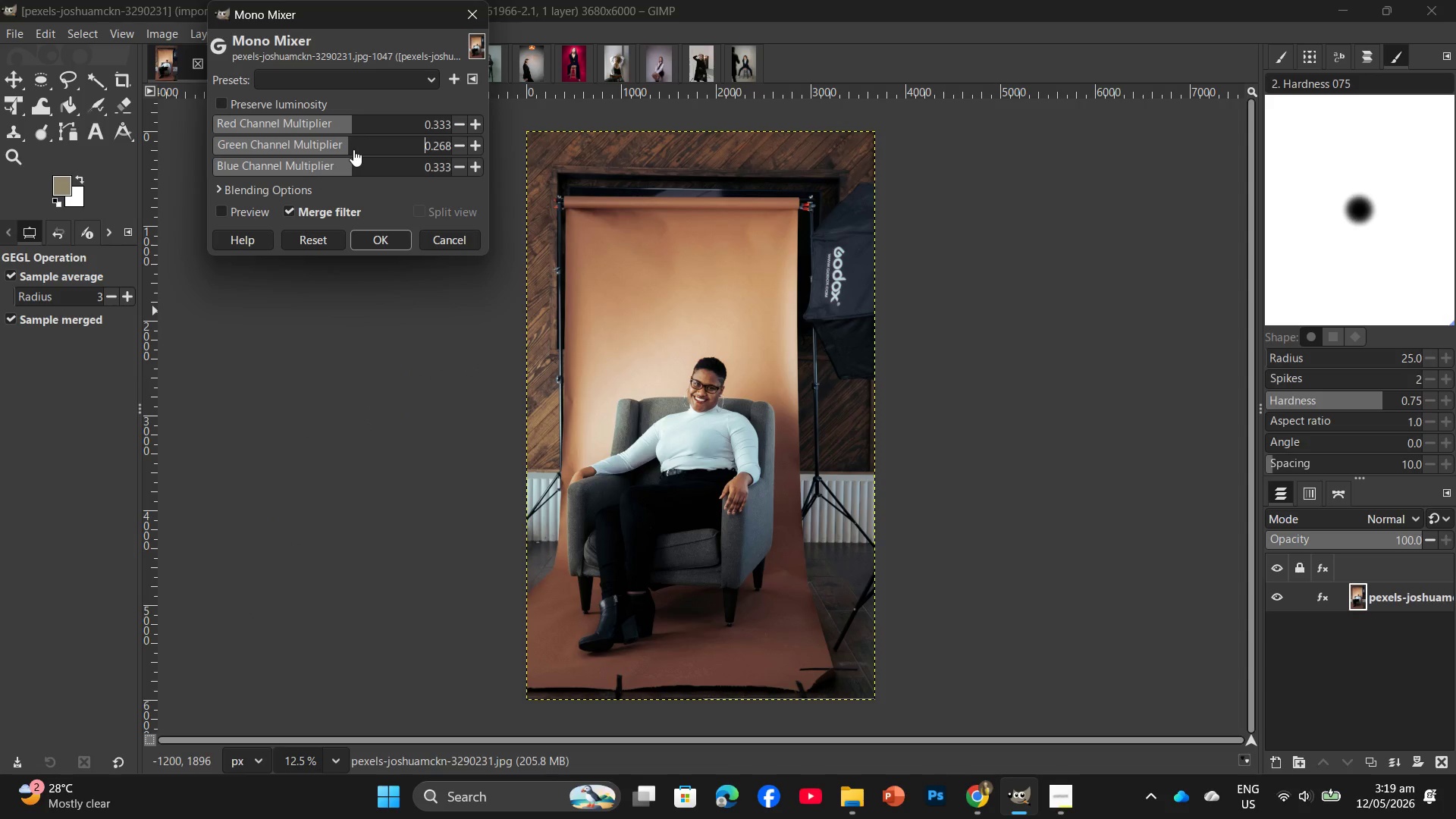 
left_click([349, 152])
 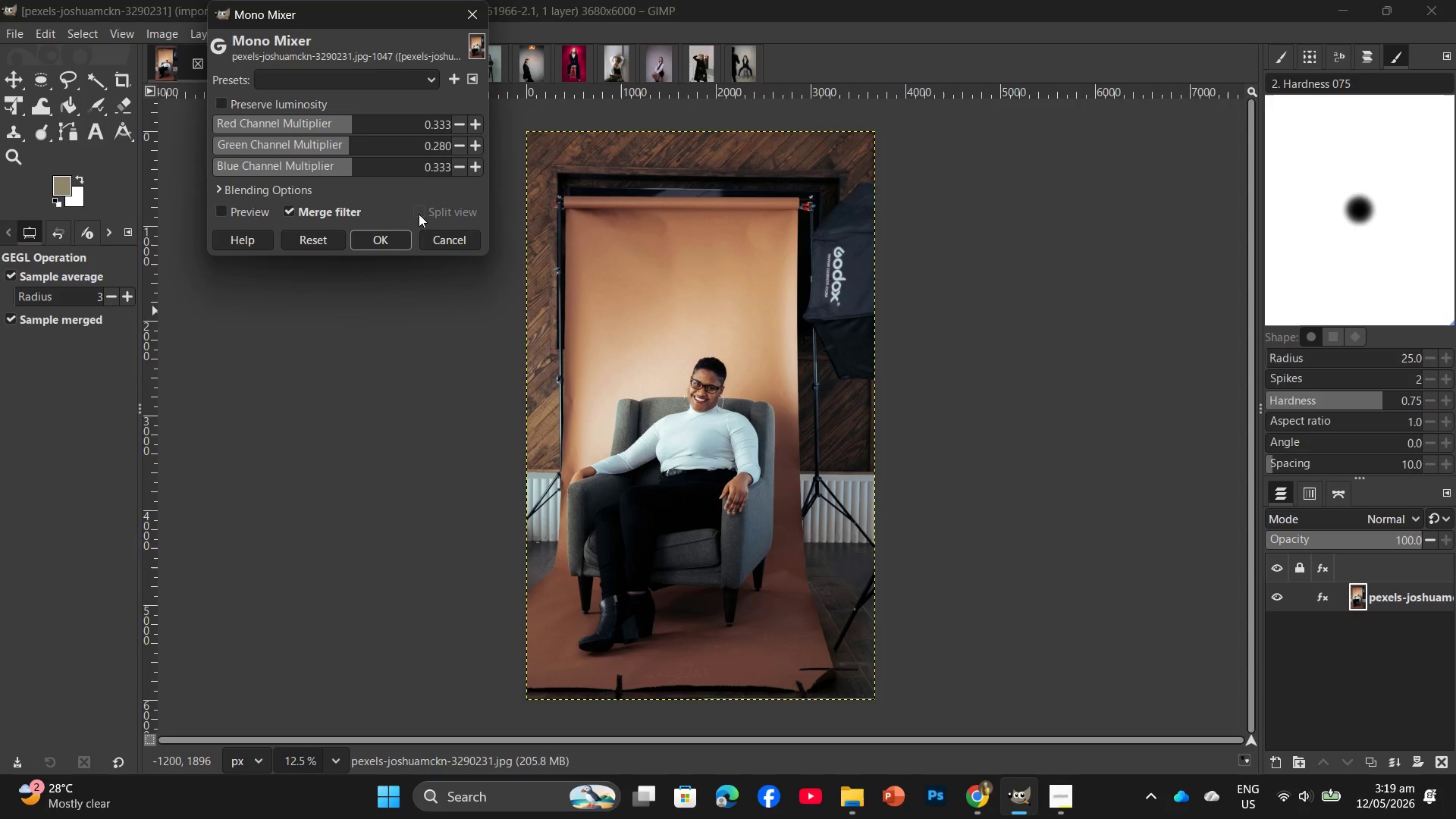 
left_click([401, 237])
 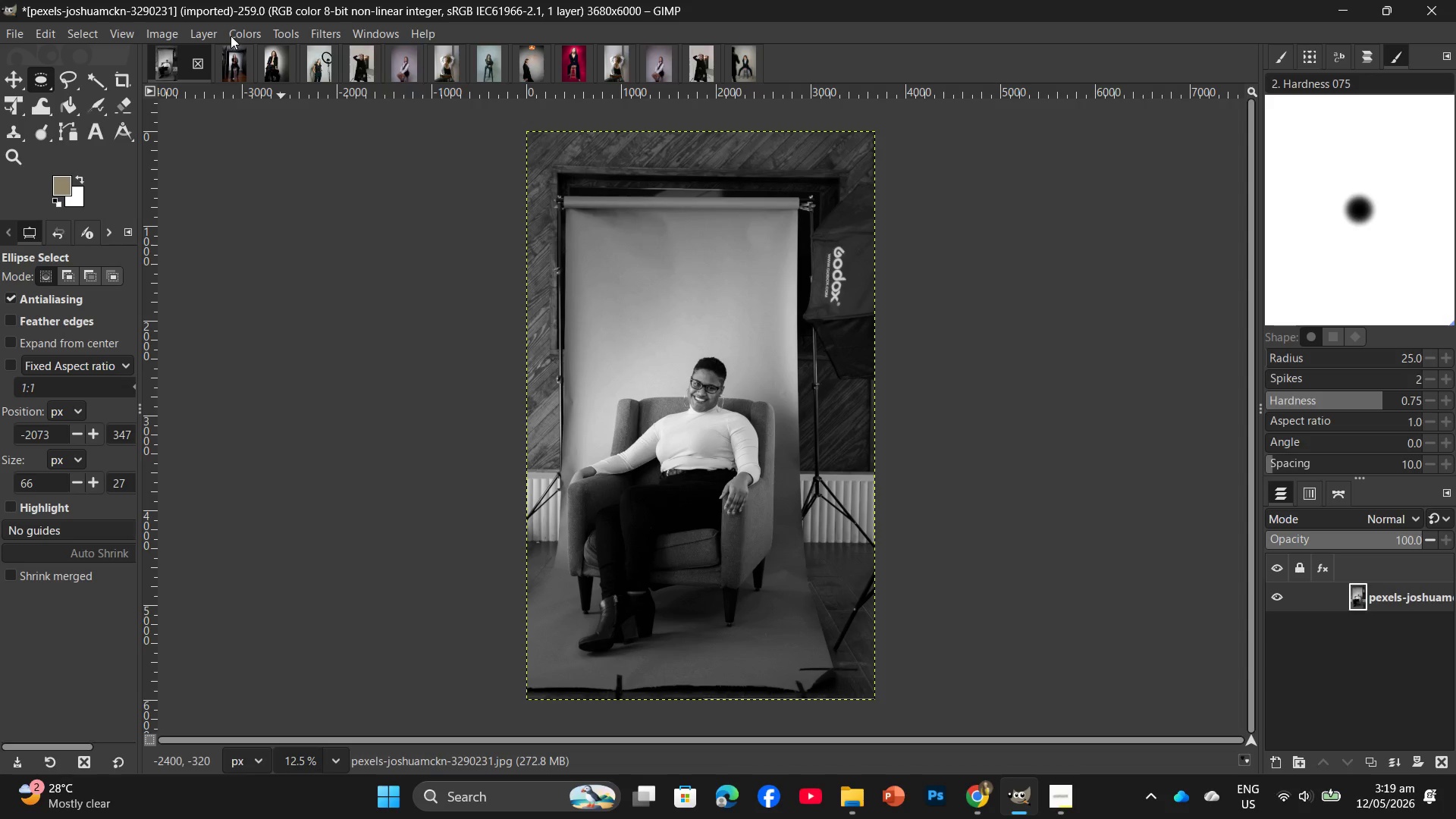 
left_click([238, 35])
 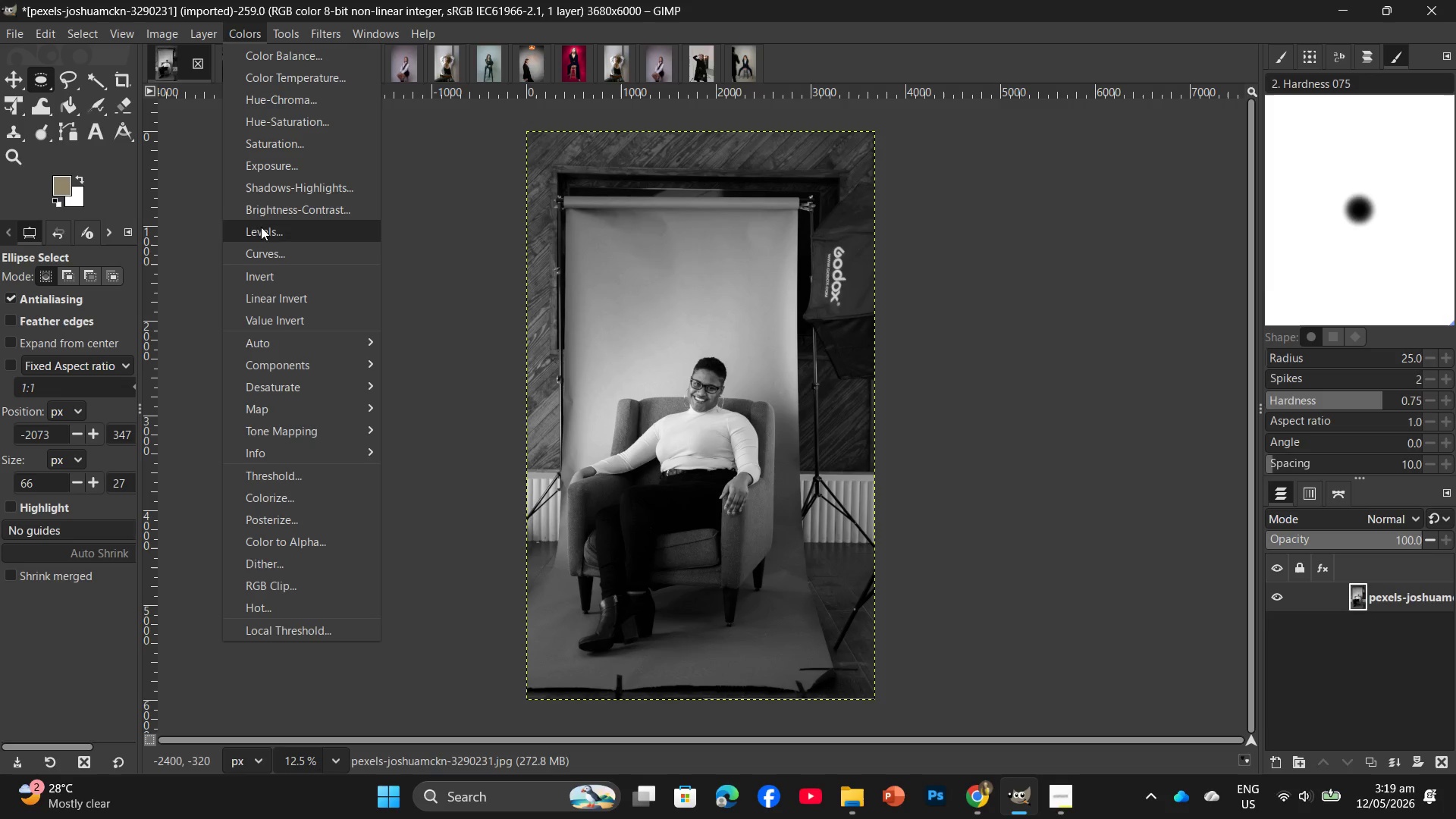 
left_click([264, 248])
 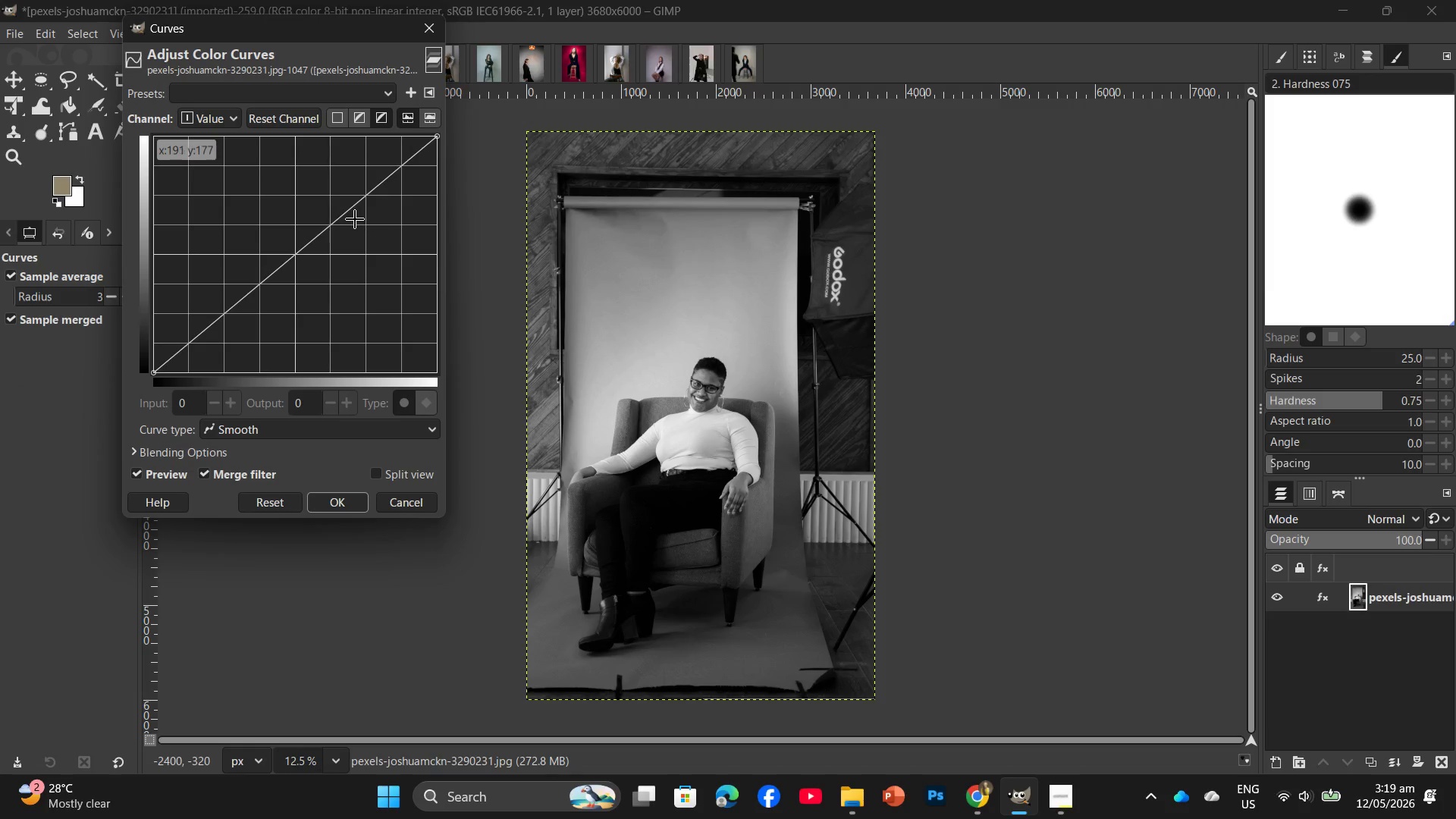 
left_click([350, 228])
 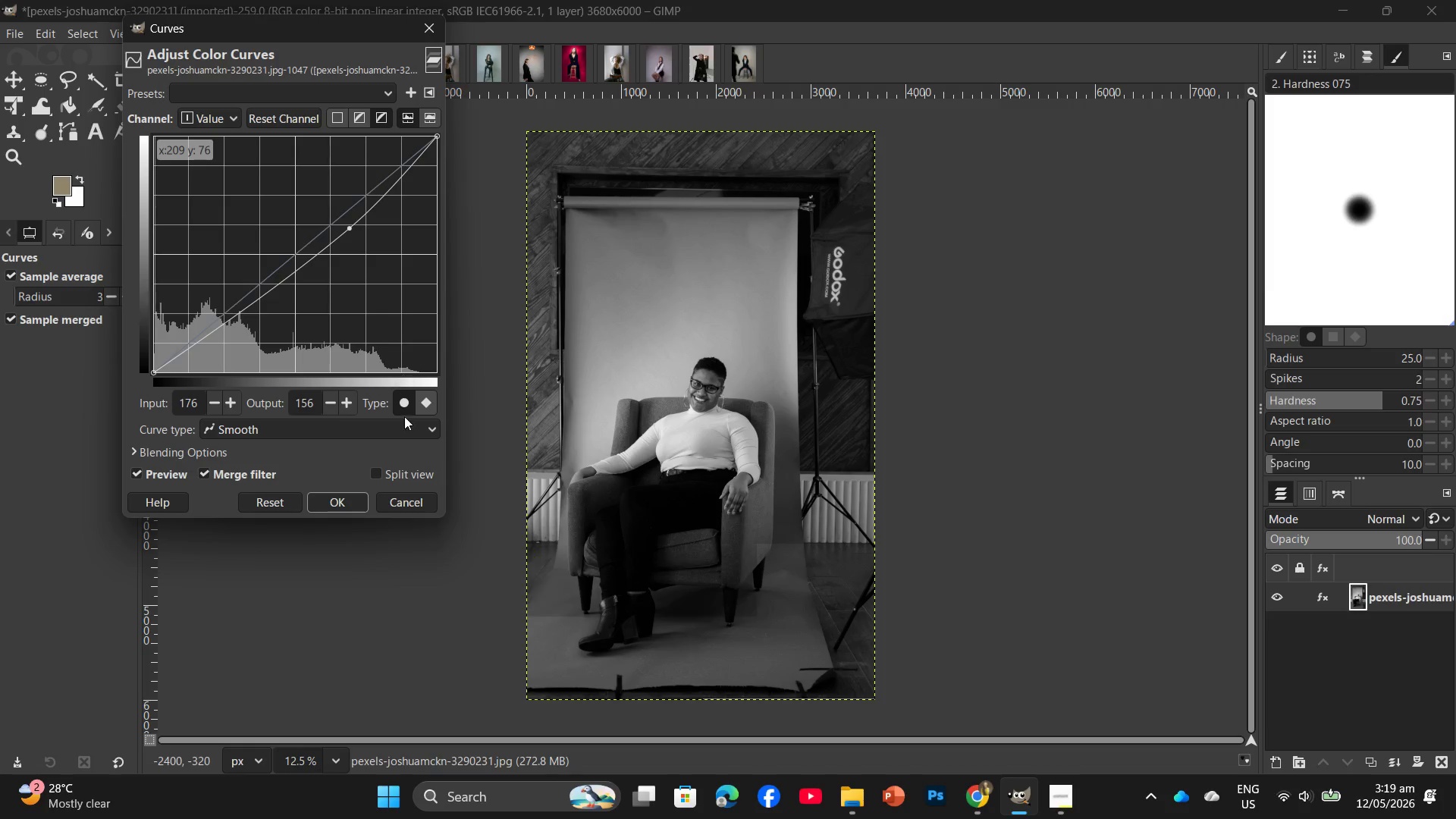 
left_click([331, 502])
 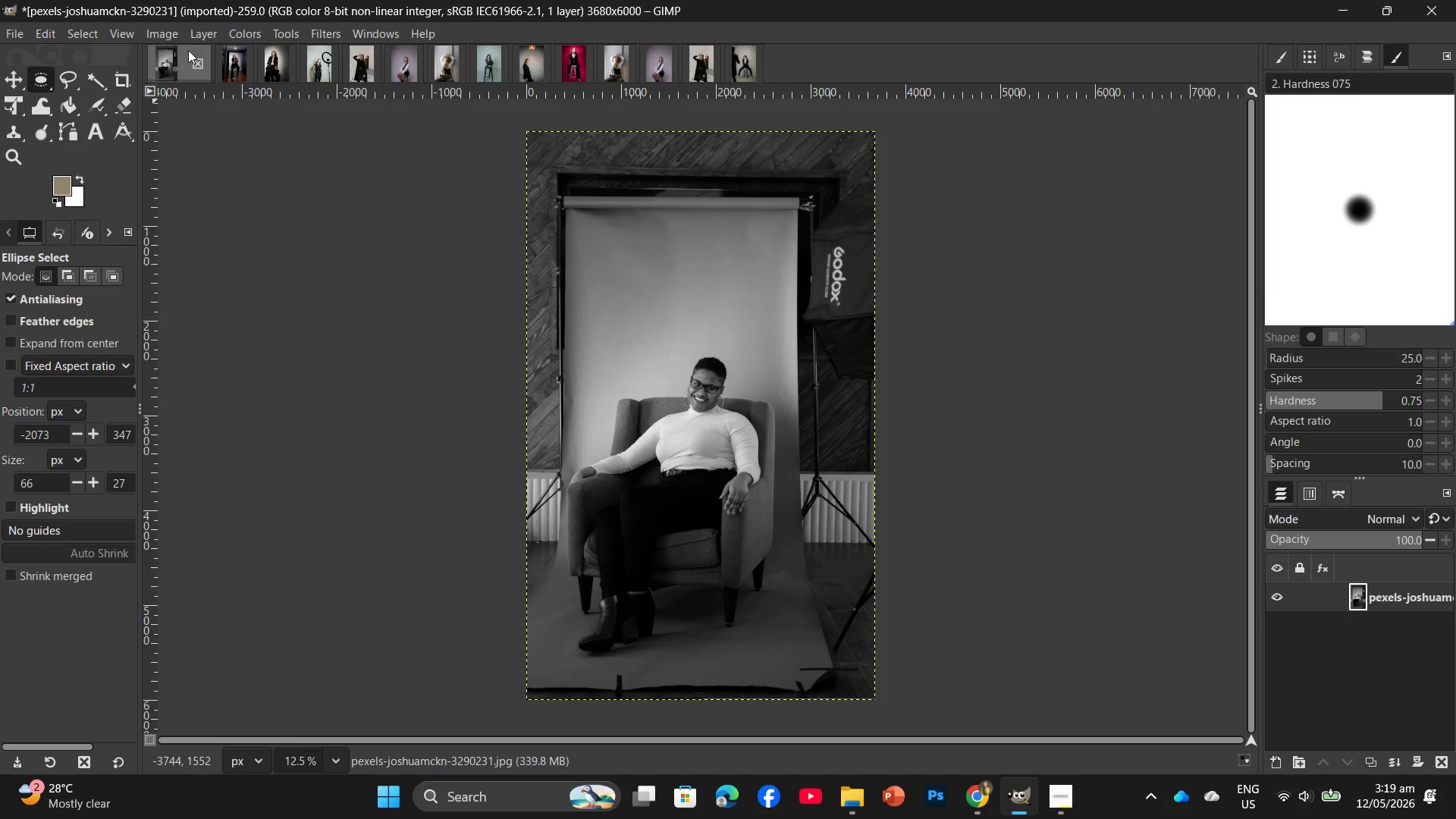 
left_click([203, 36])
 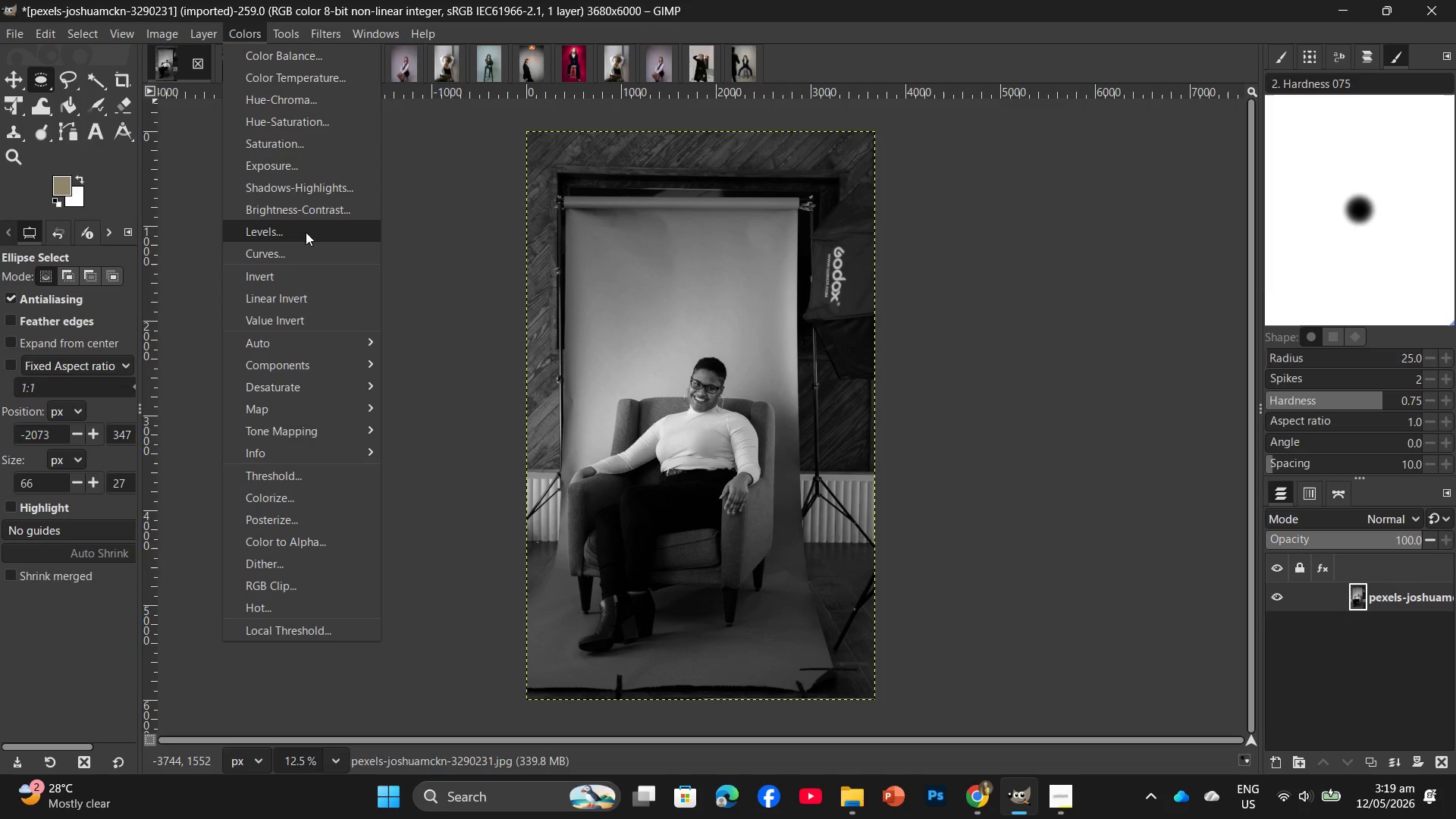 
left_click([305, 250])
 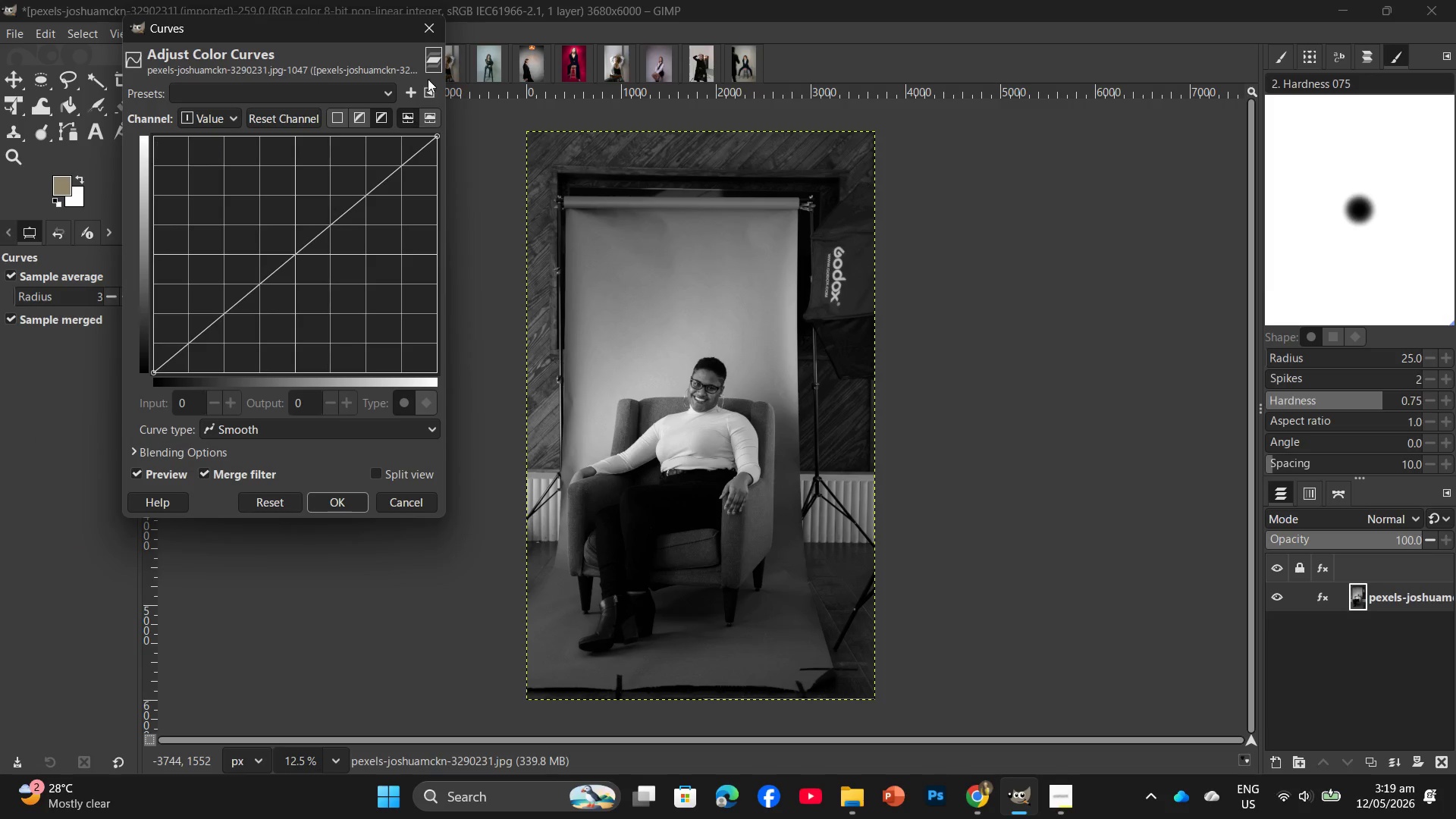 
left_click([432, 30])
 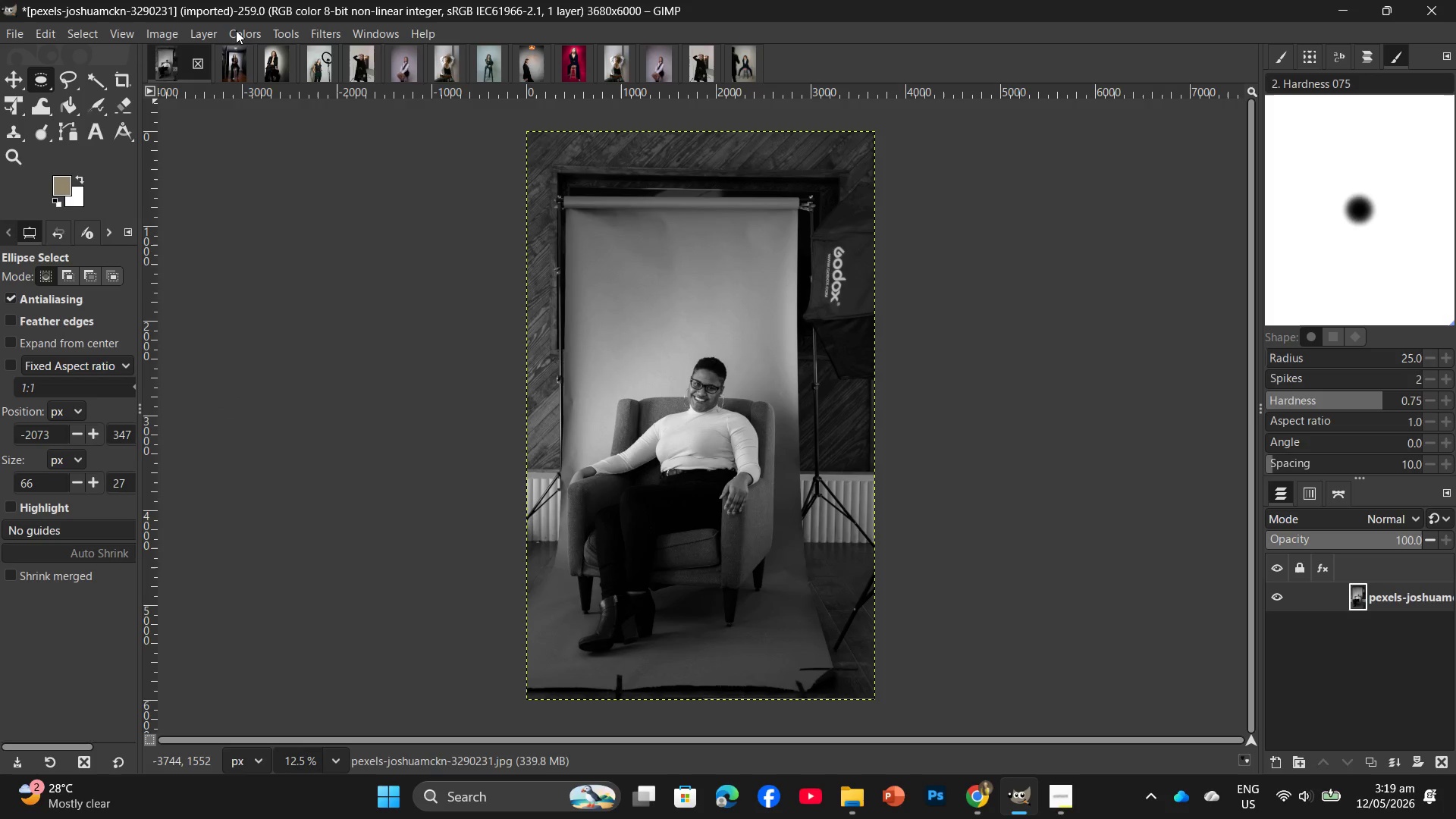 
left_click([239, 29])
 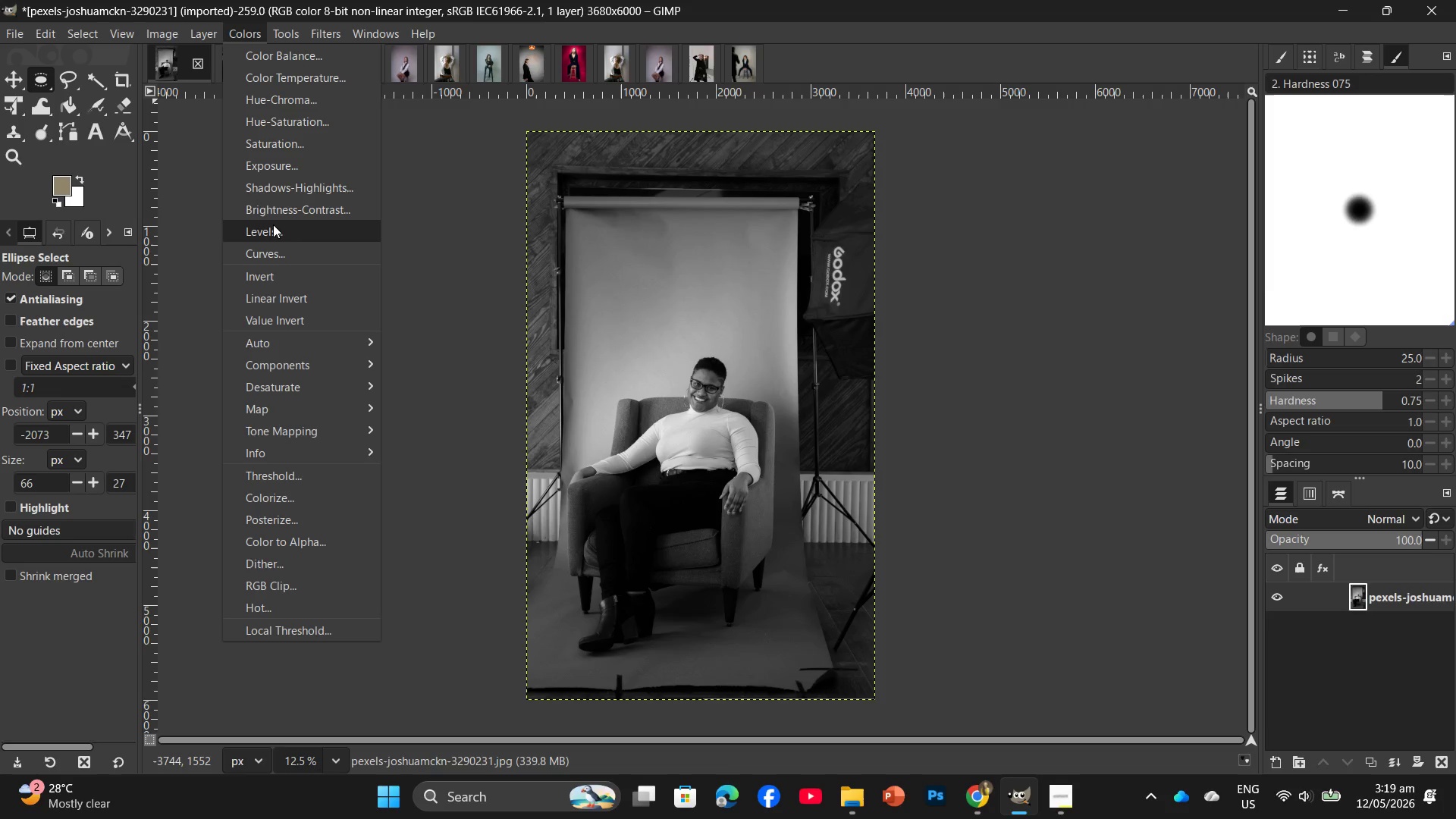 
left_click([274, 237])
 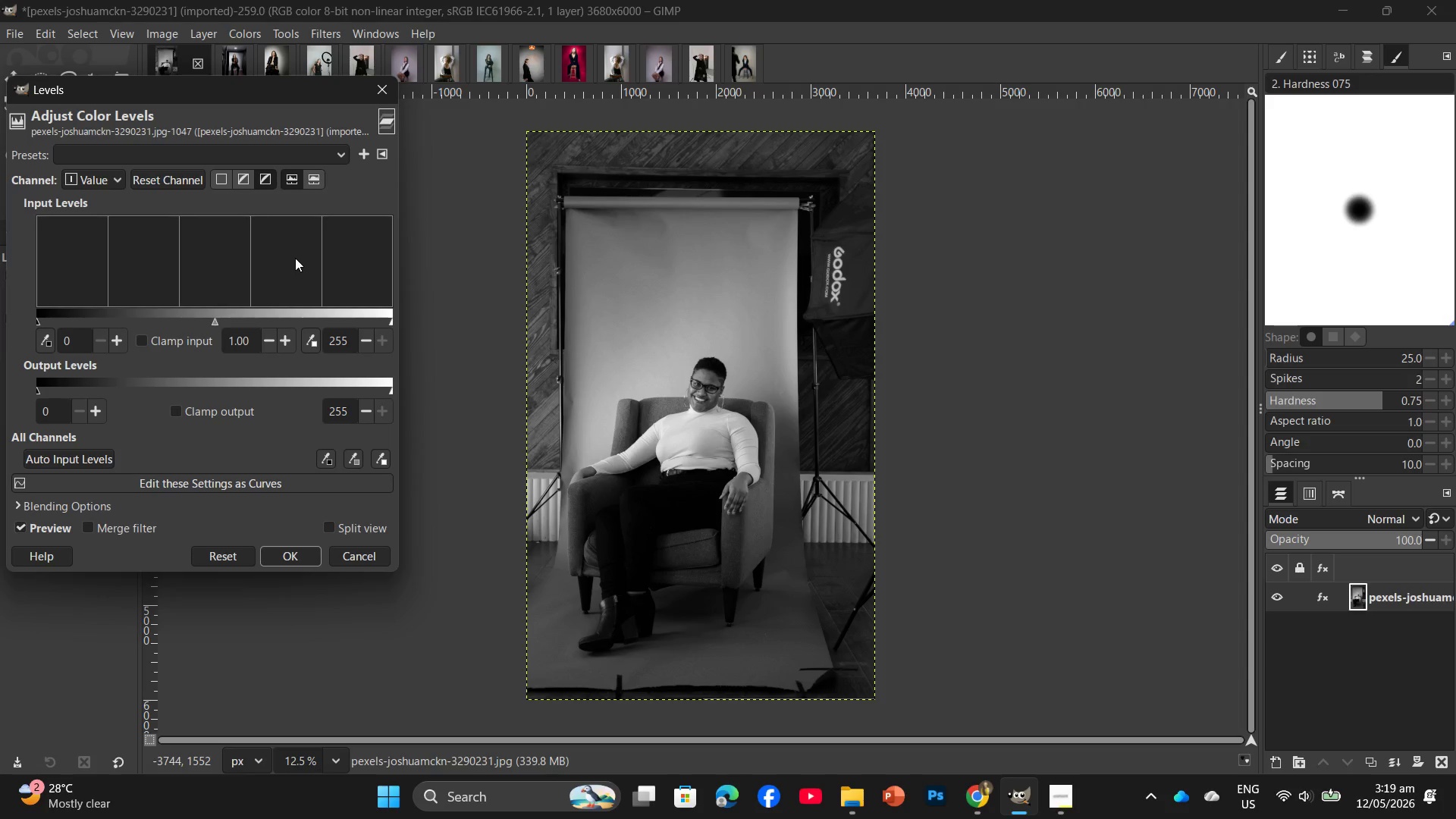 
left_click([67, 338])
 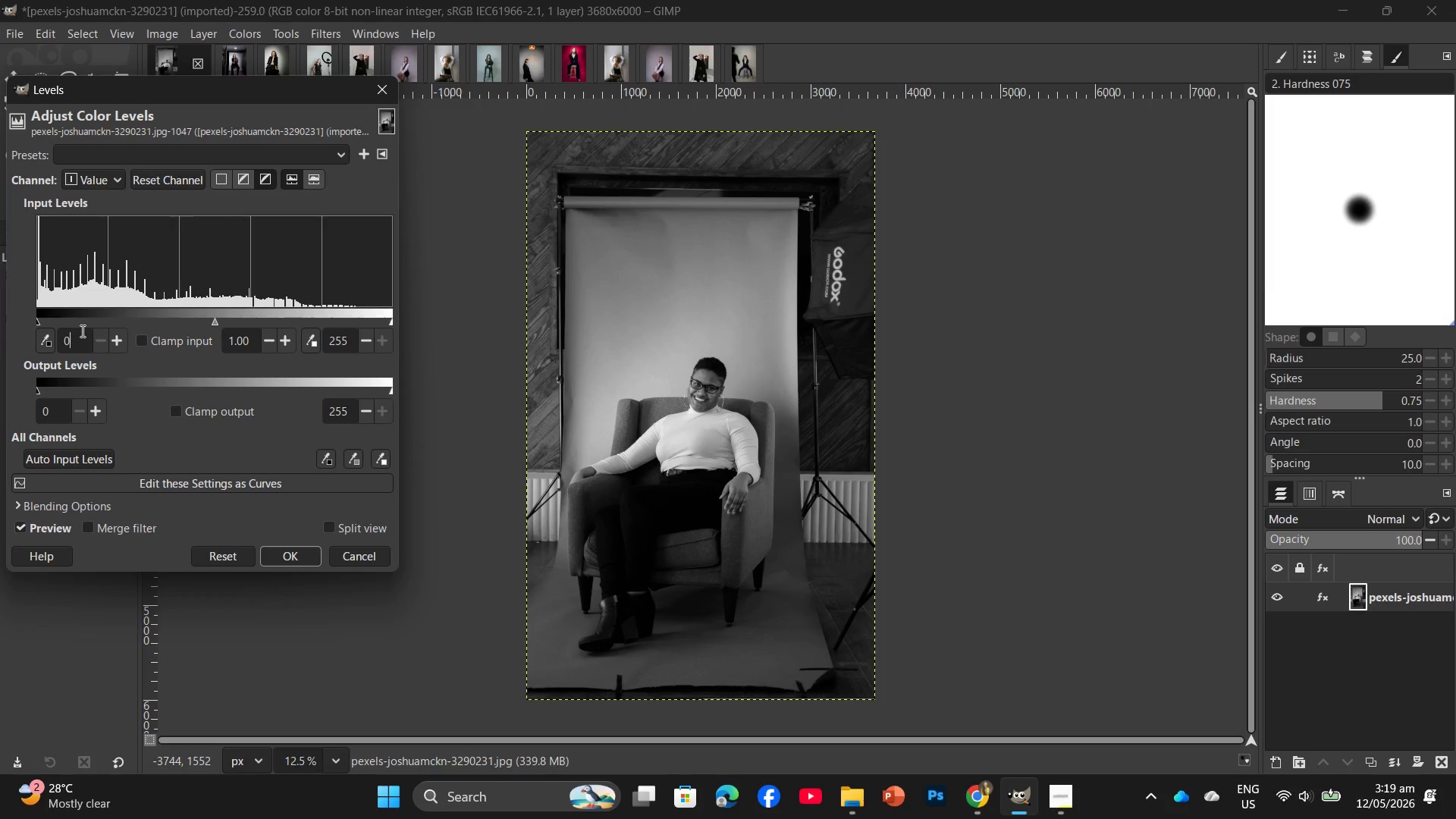 
key(Backspace)
 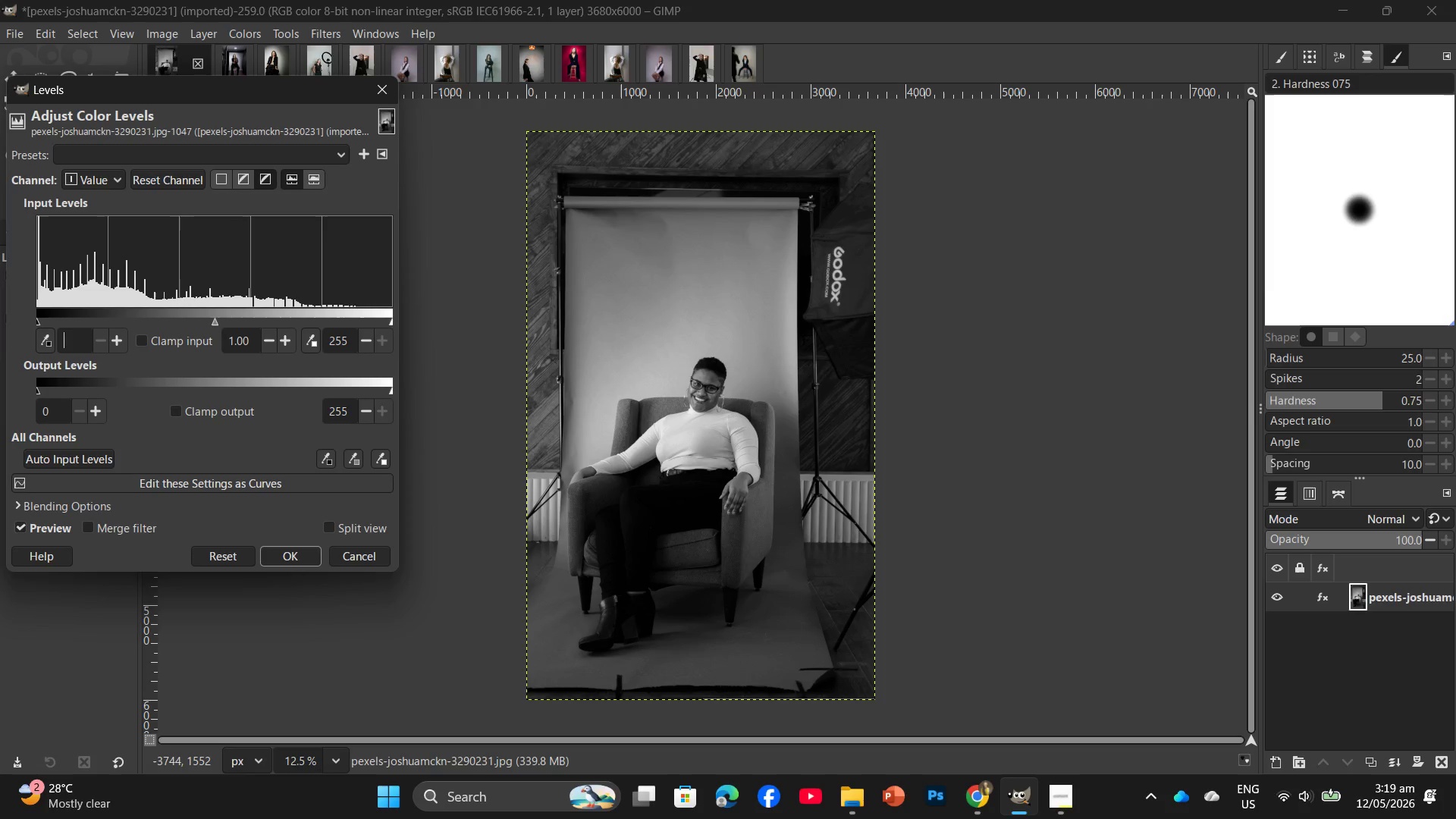 
key(Numpad1)
 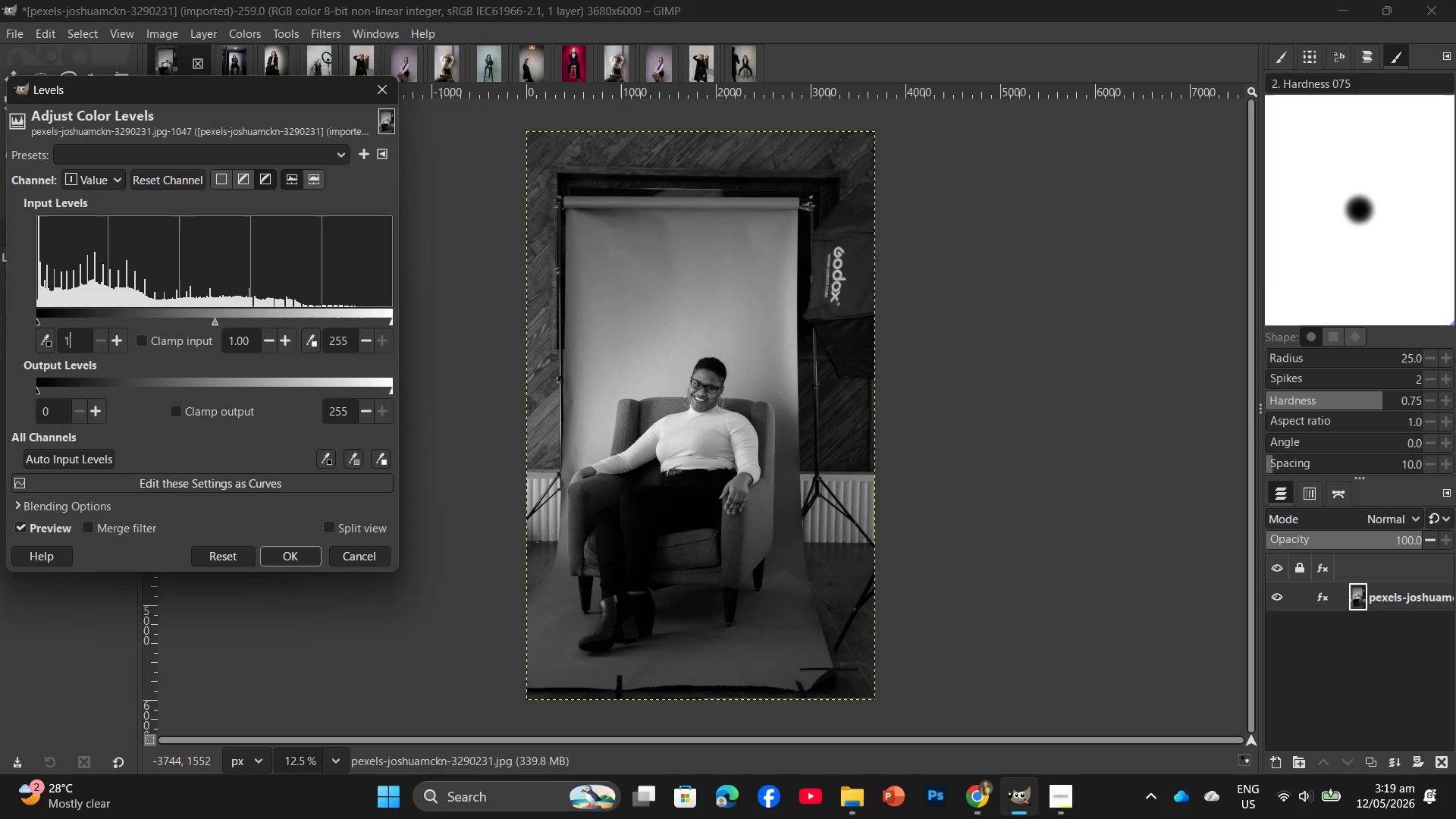 
key(Numpad5)
 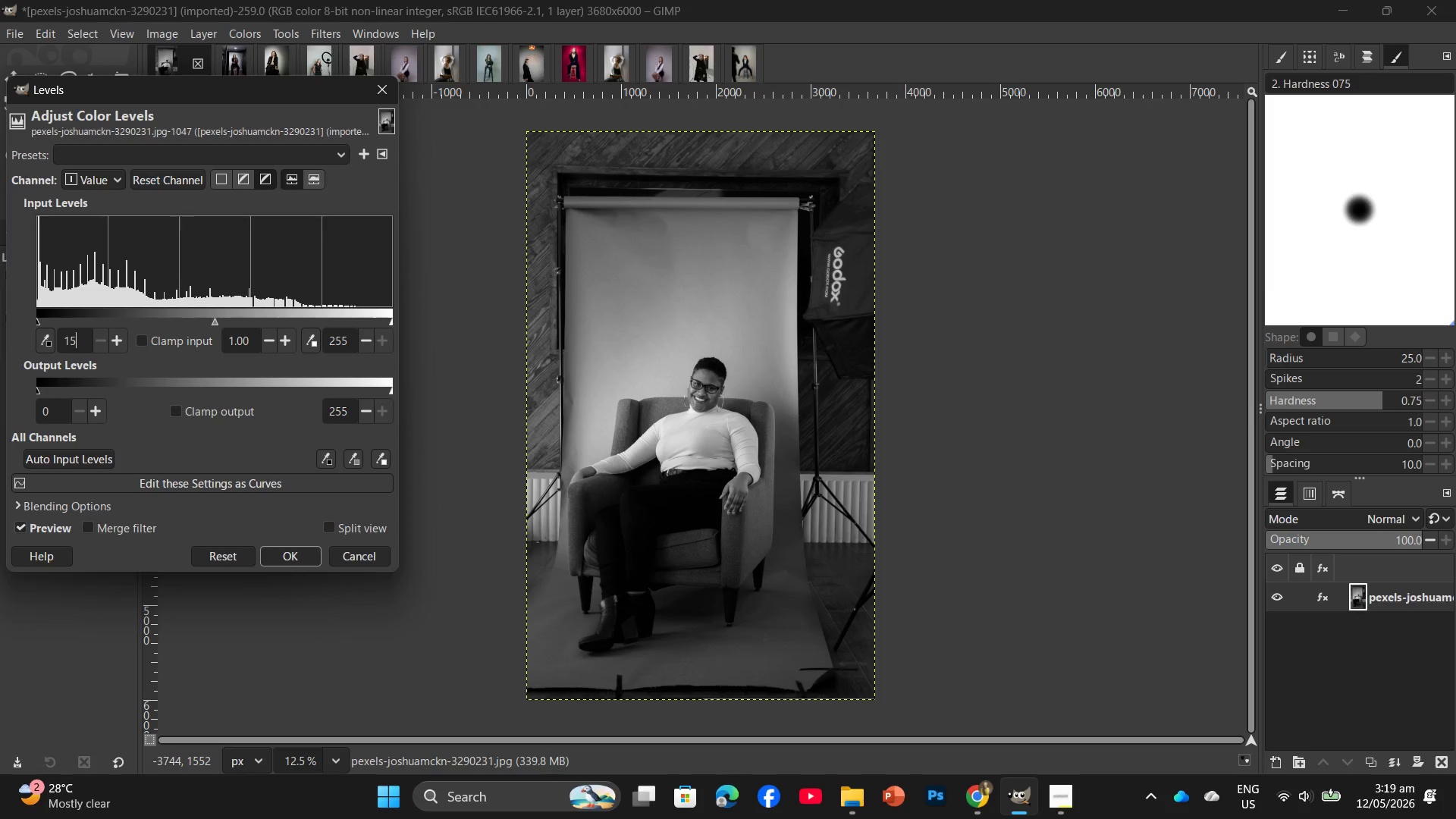 
key(Enter)
 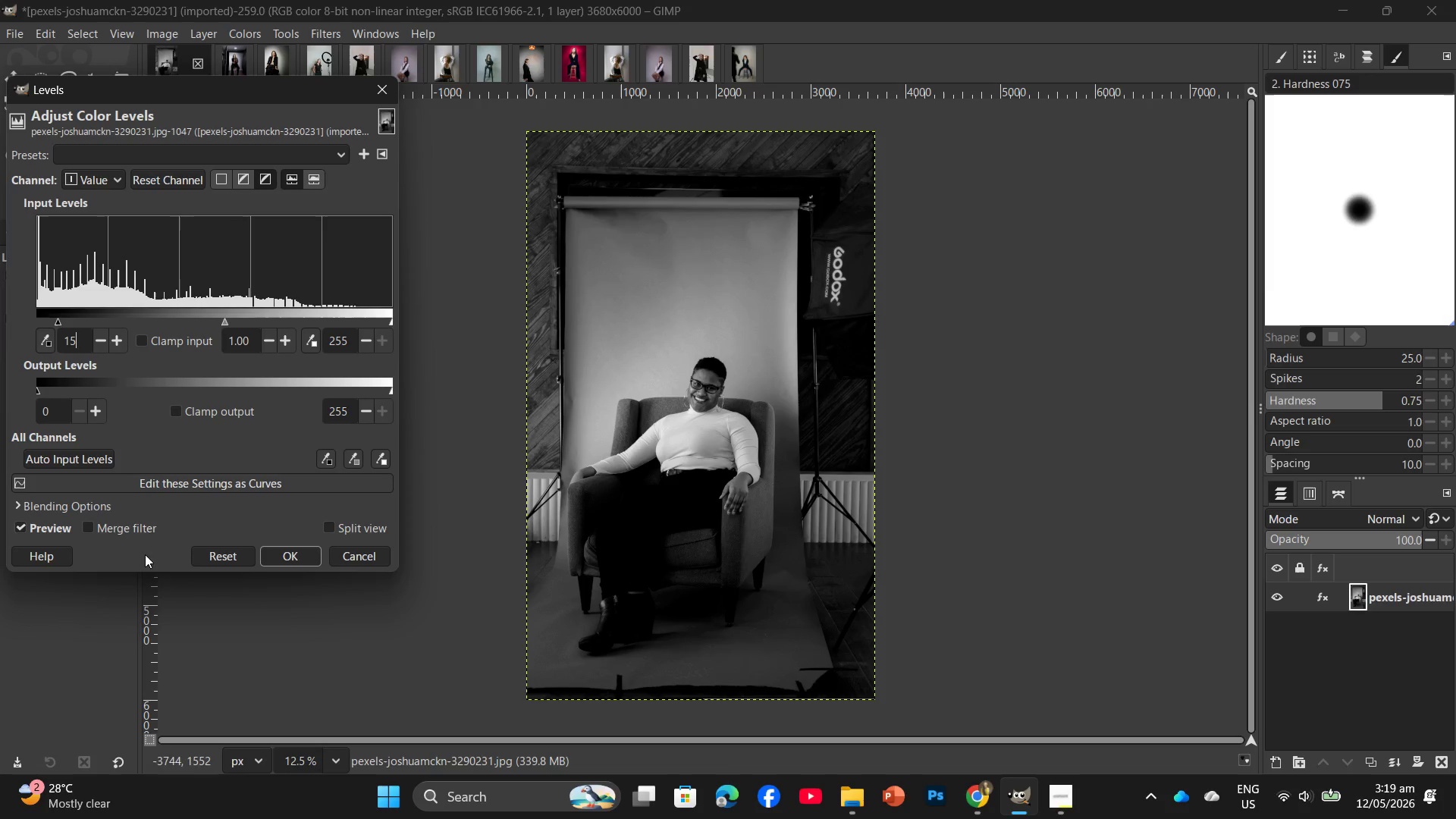 
left_click([284, 570])
 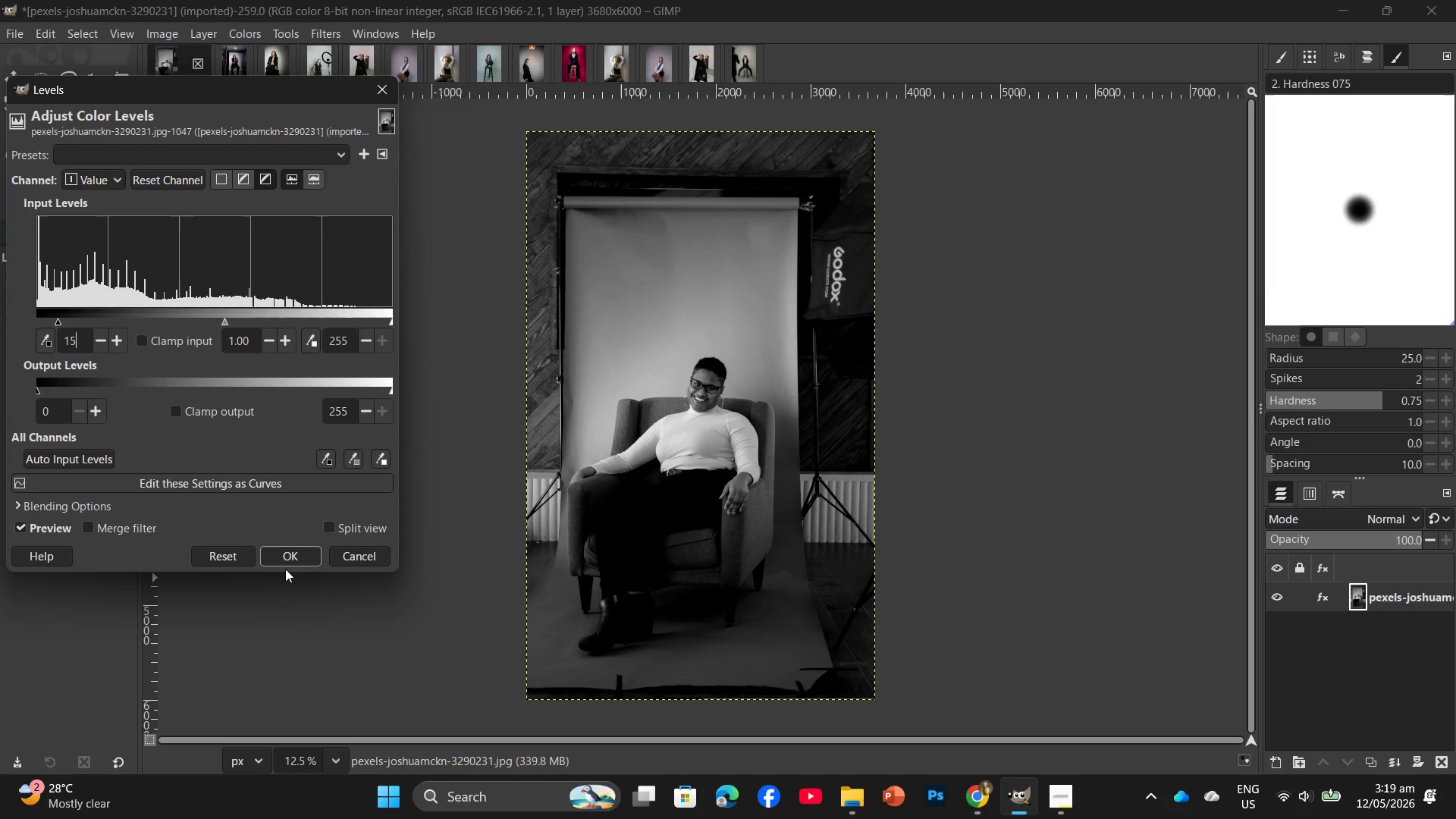 
left_click([288, 560])
 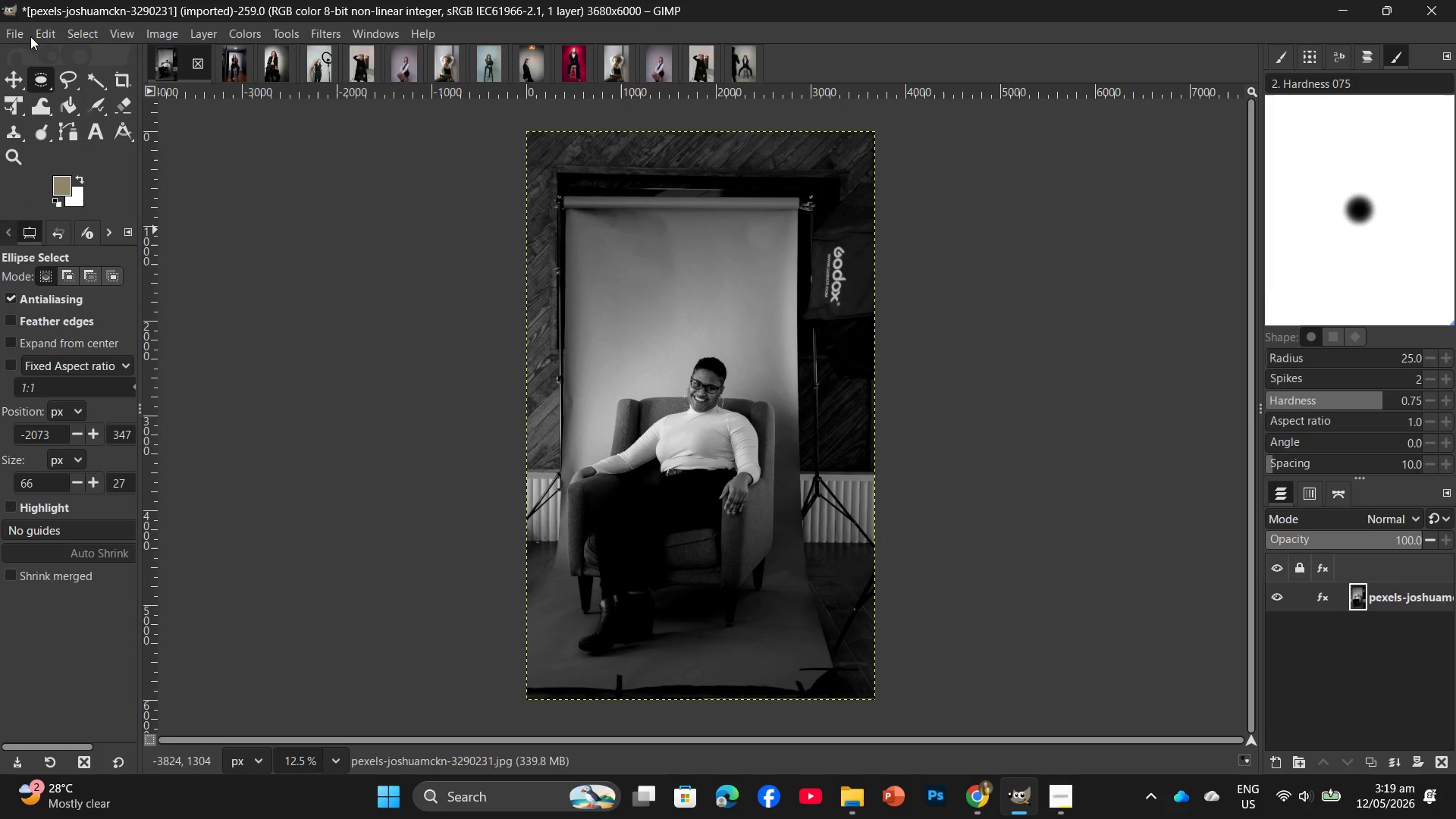 
left_click([169, 36])
 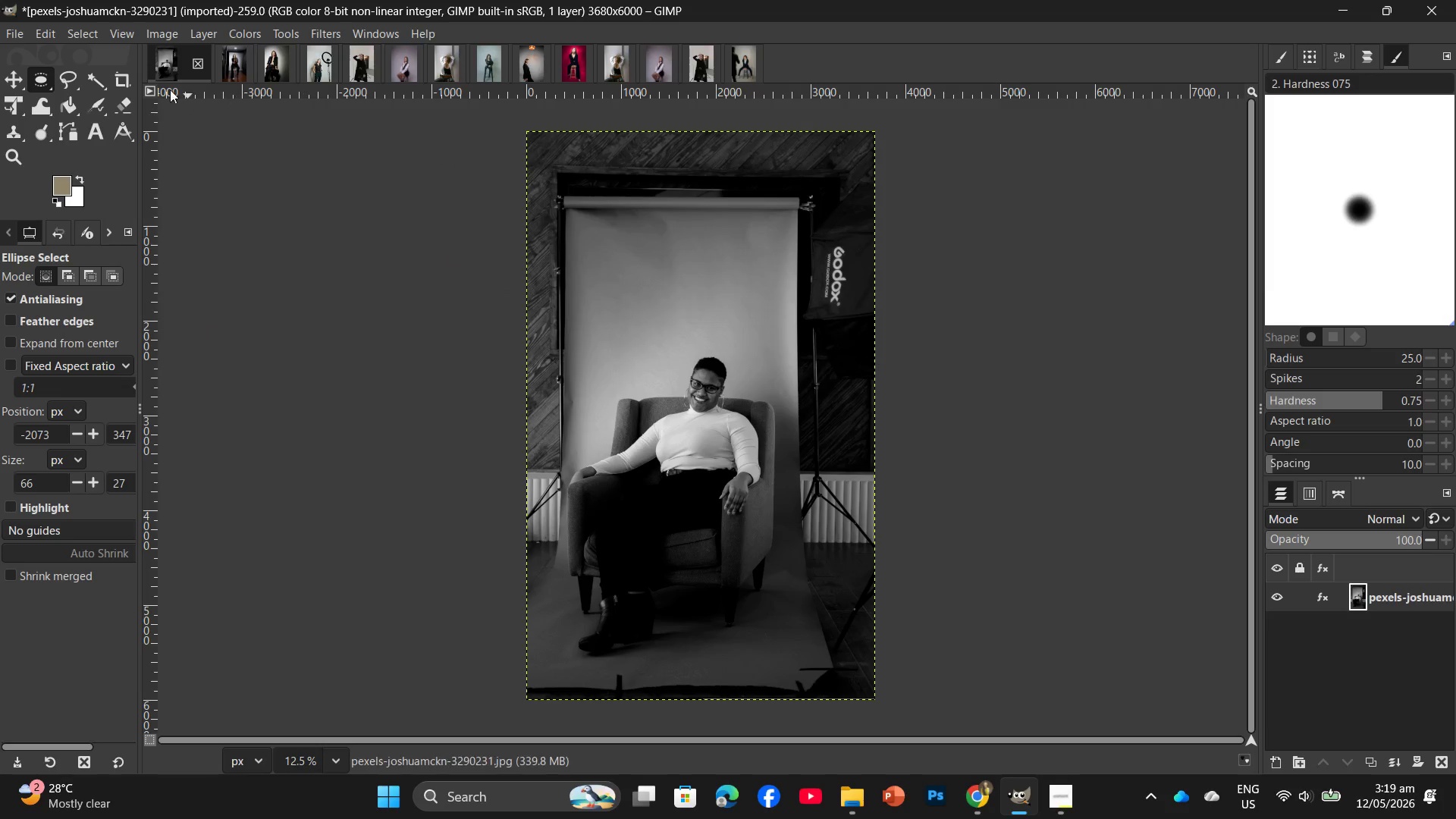 
left_click([155, 30])
 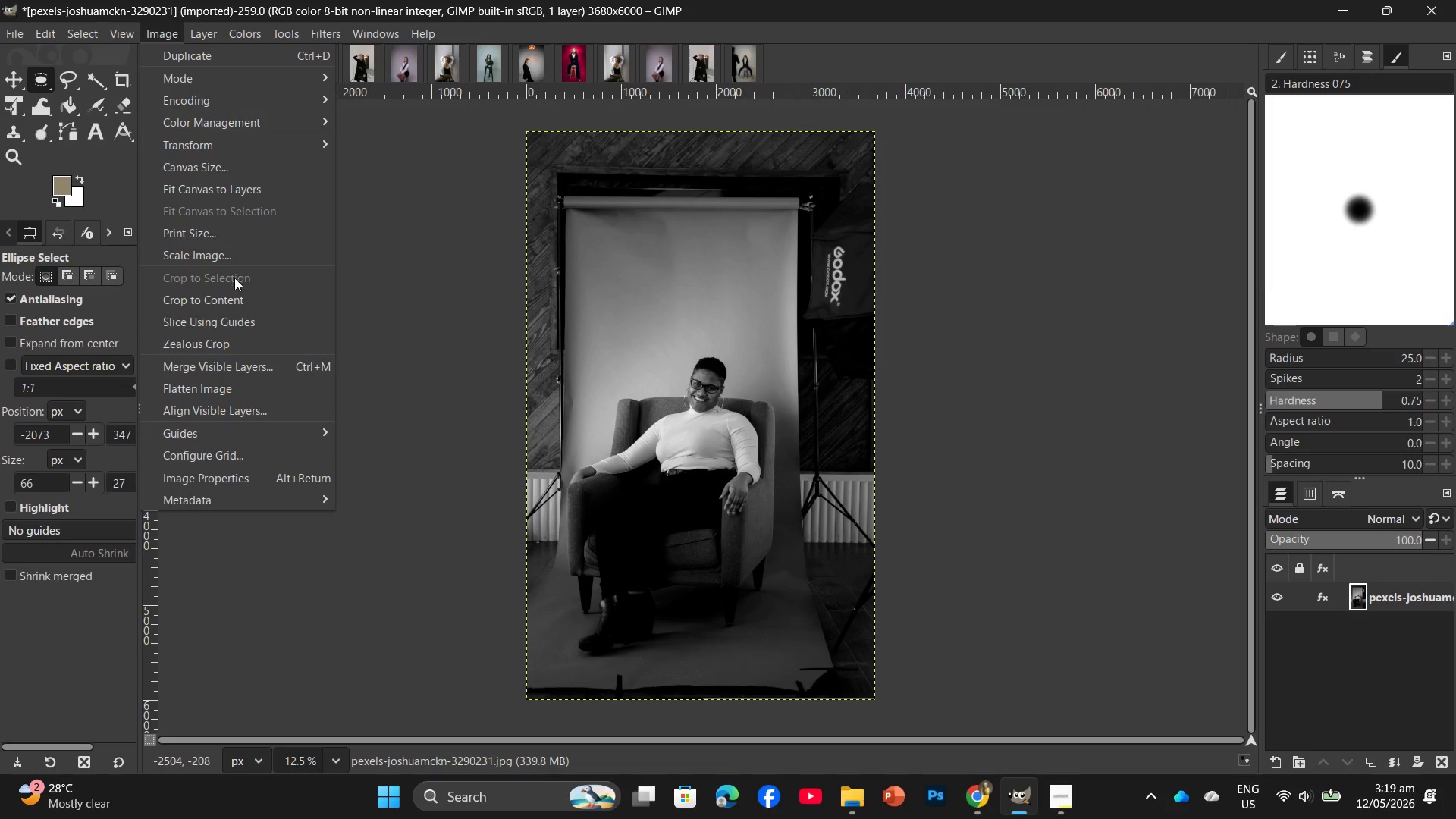 
left_click([234, 261])
 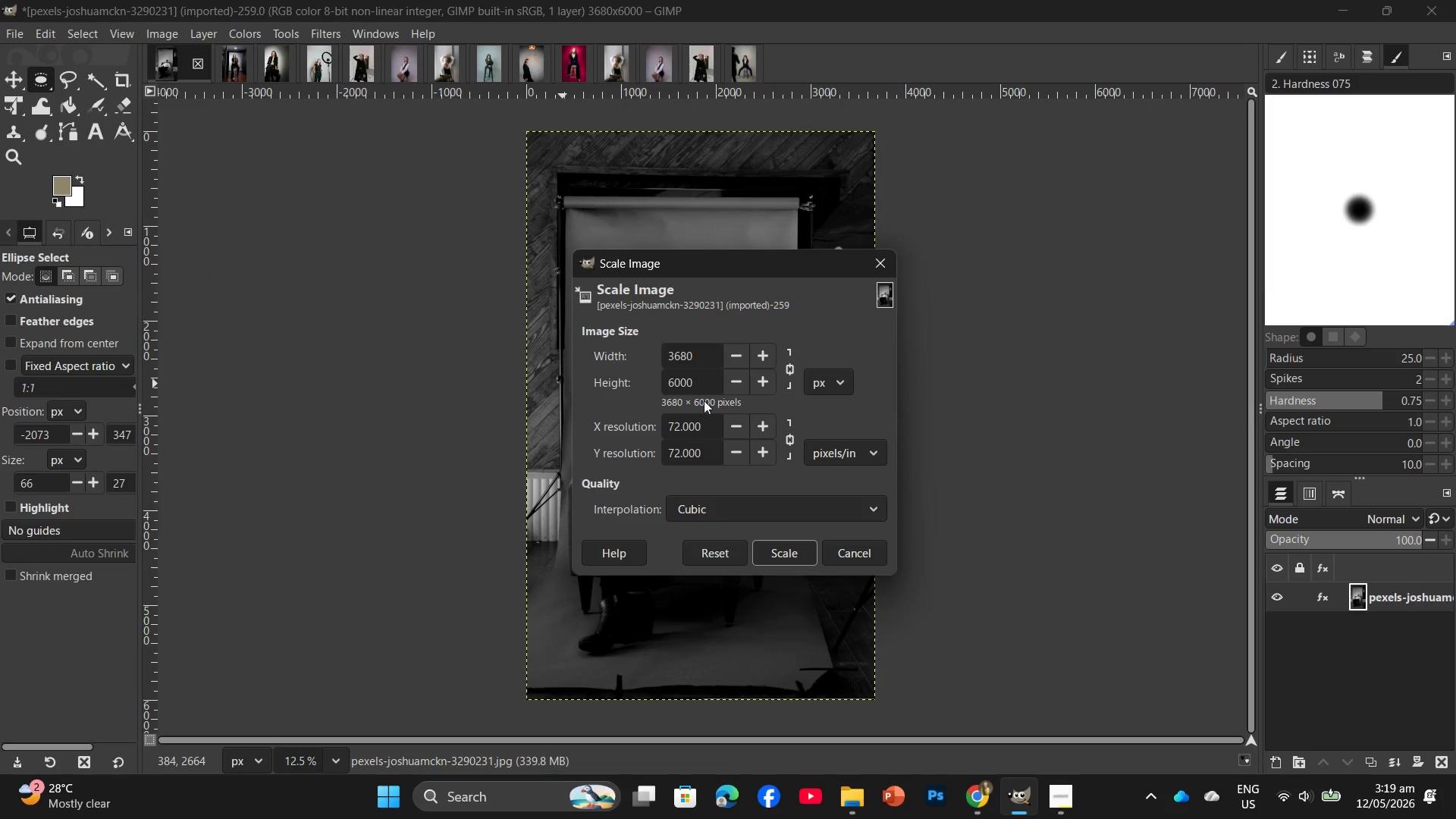 
left_click_drag(start_coordinate=[707, 381], to_coordinate=[634, 376])
 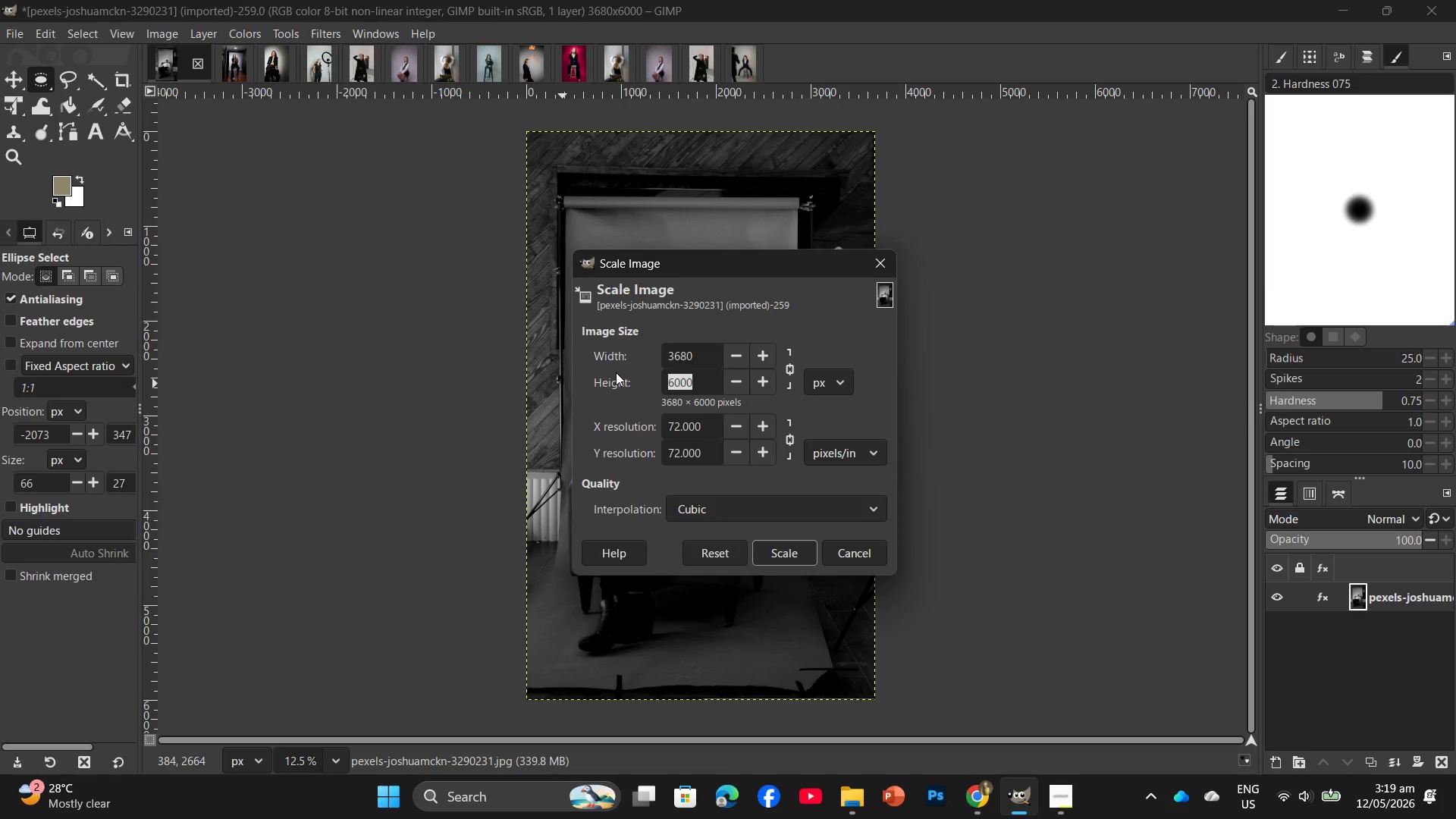 
key(Numpad2)
 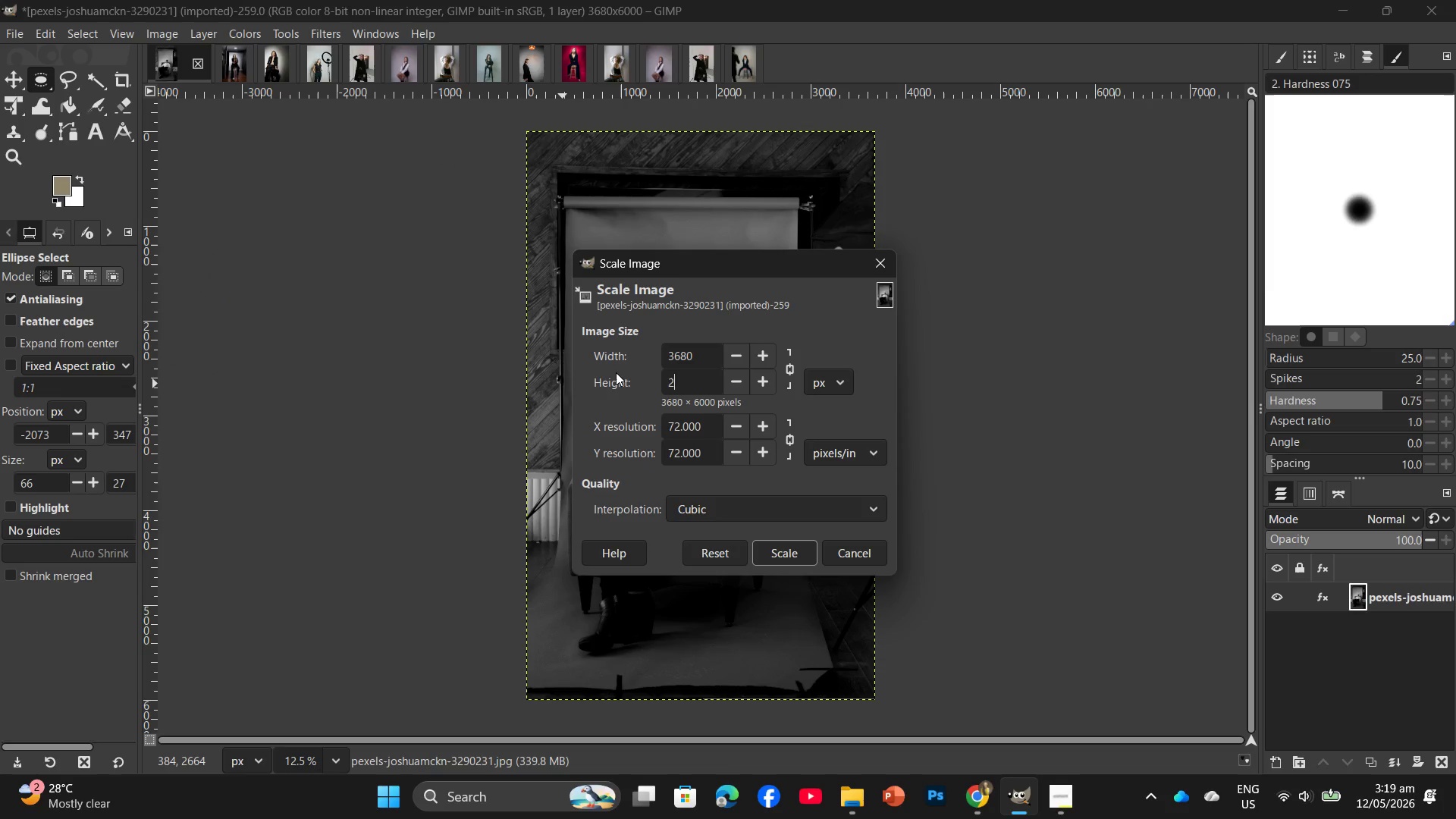 
key(Numpad0)
 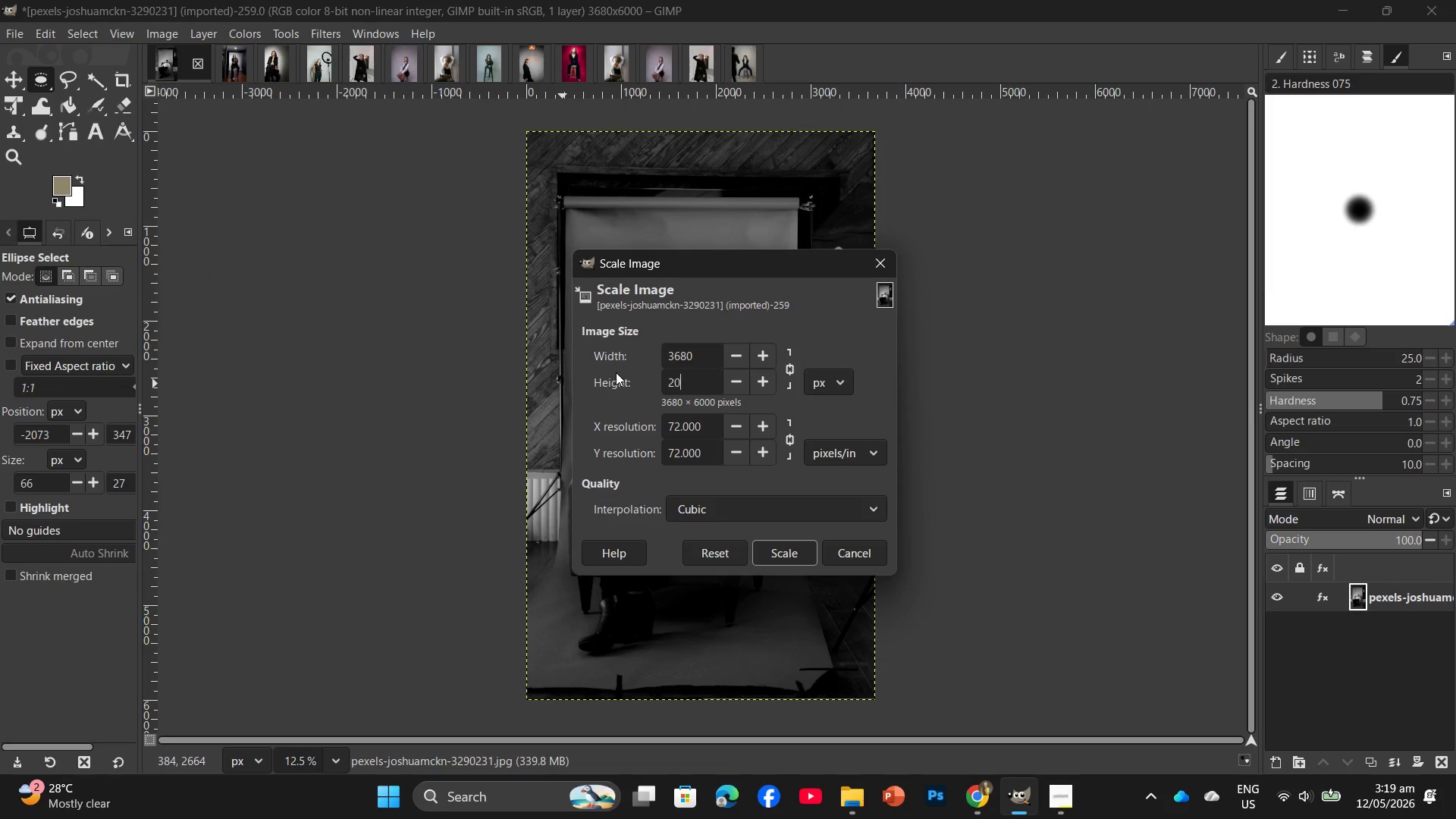 
key(Numpad0)
 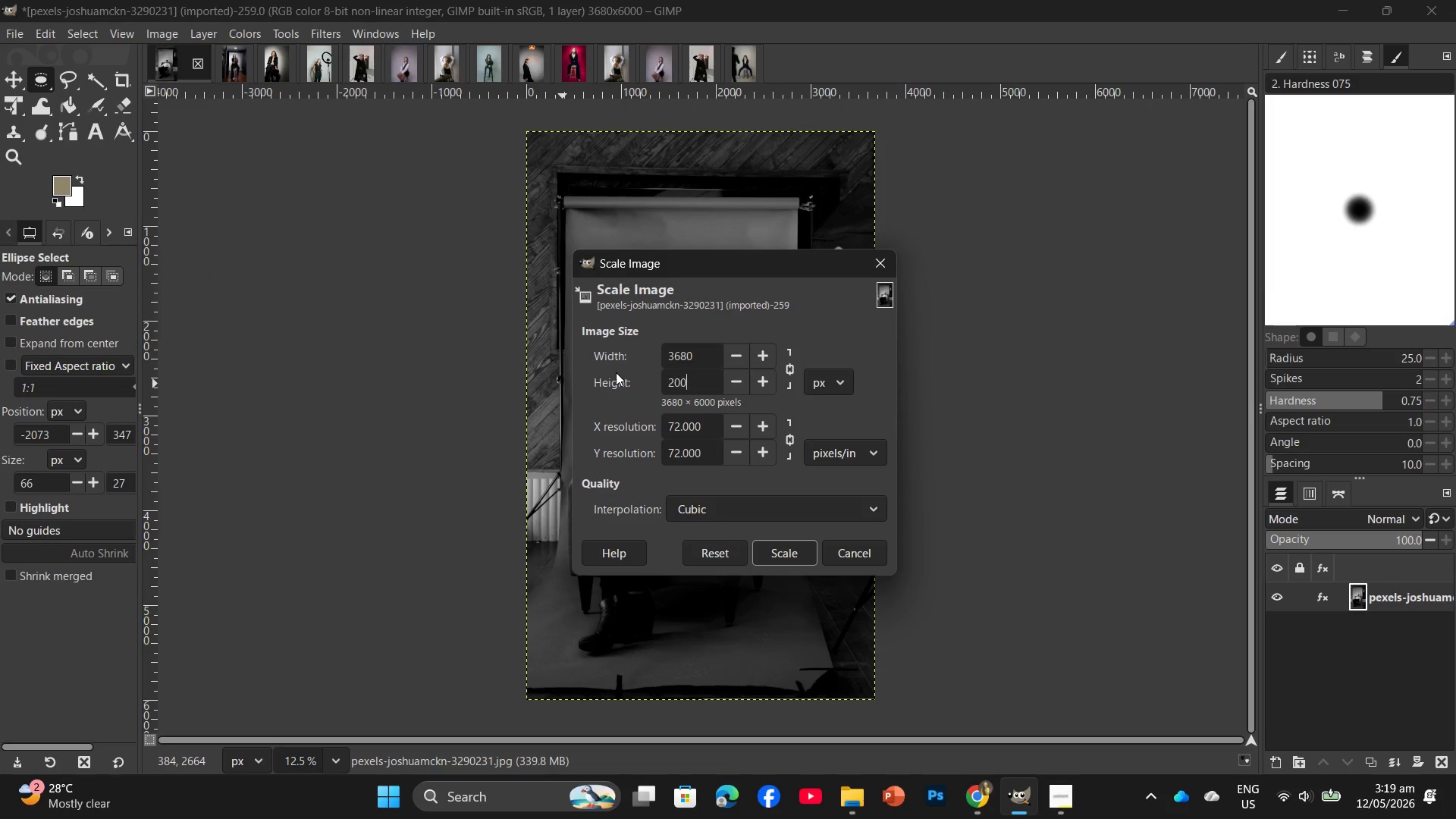 
key(Numpad0)
 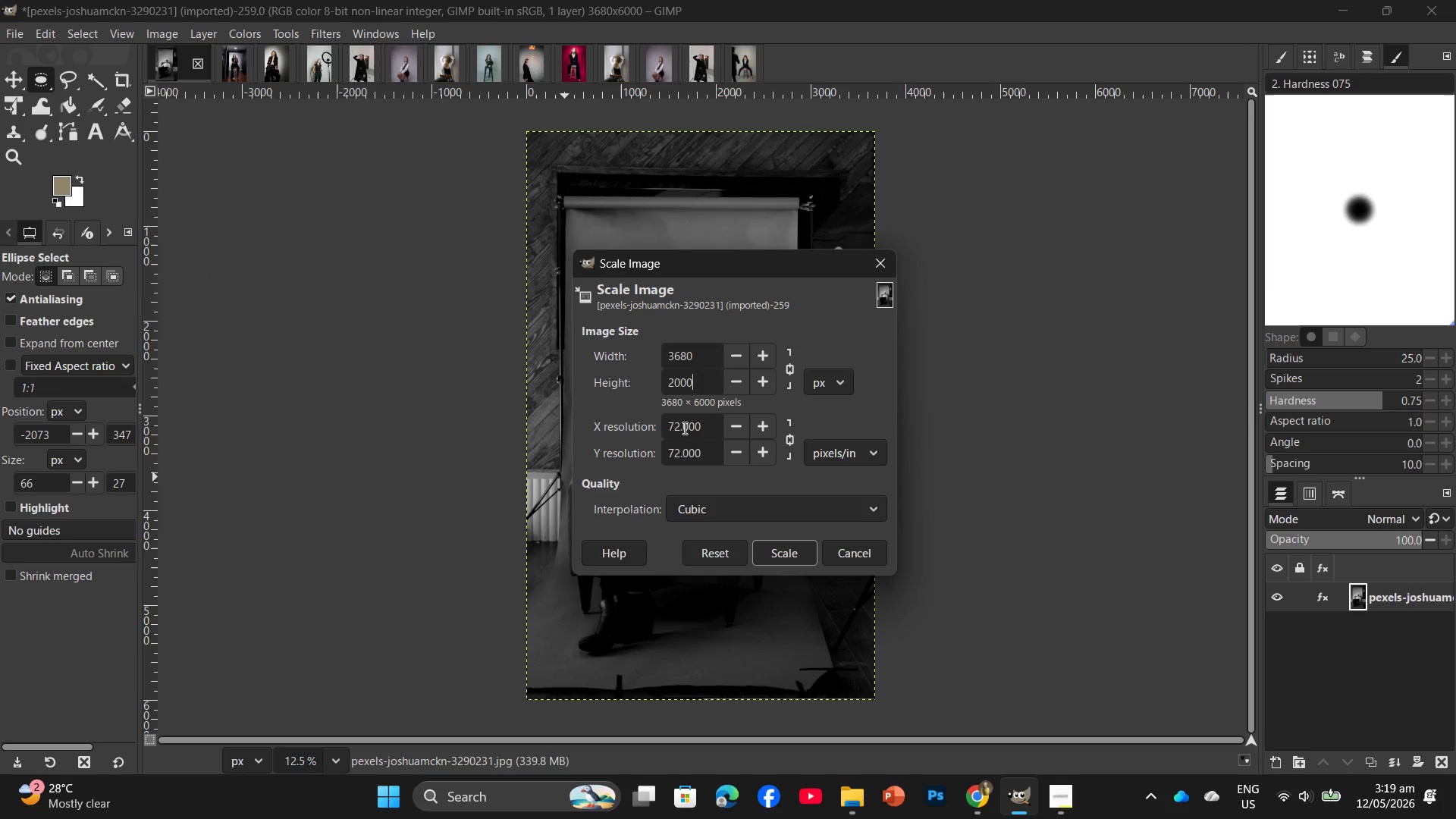 
left_click_drag(start_coordinate=[704, 428], to_coordinate=[665, 420])
 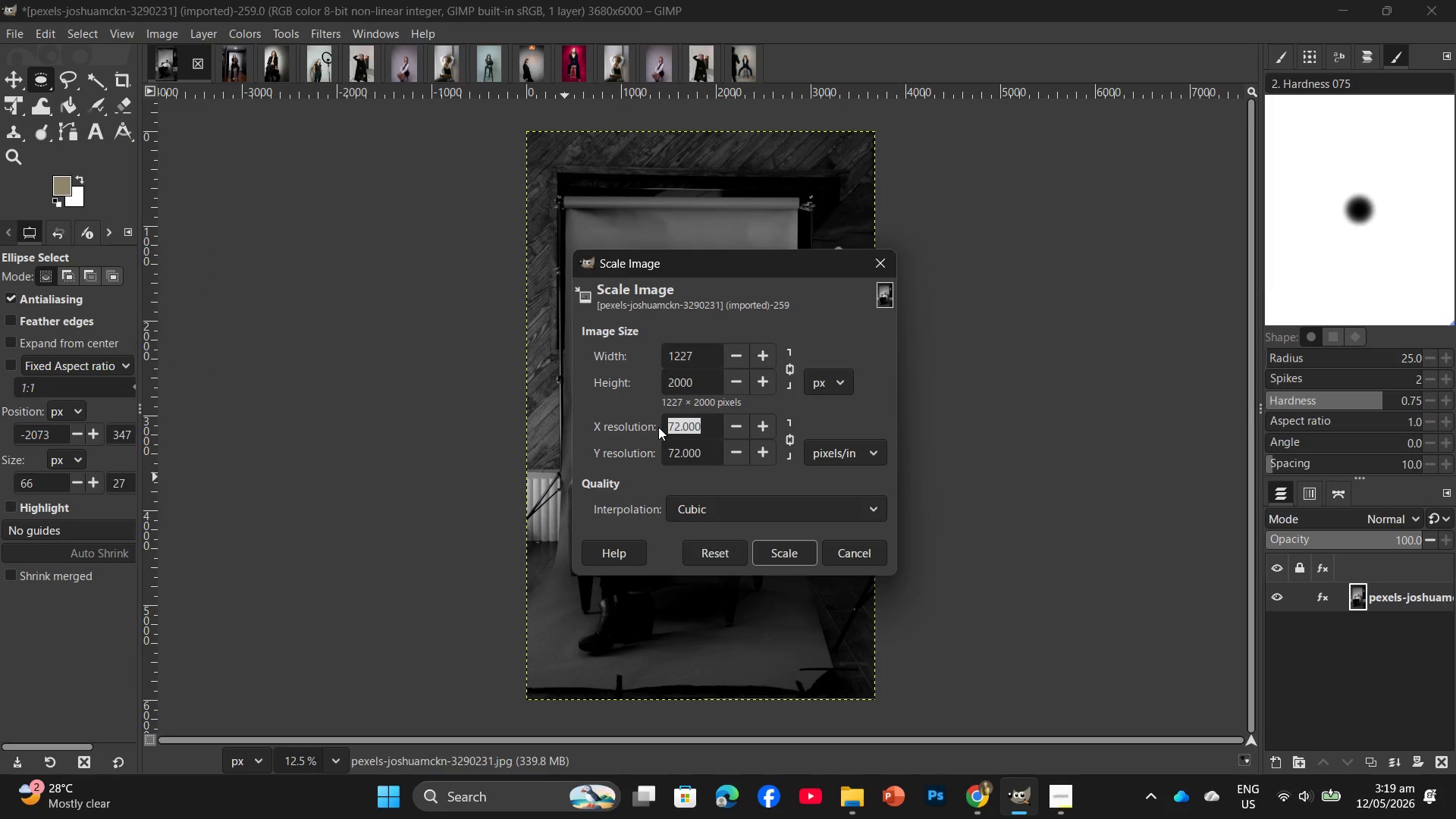 
key(Numpad3)
 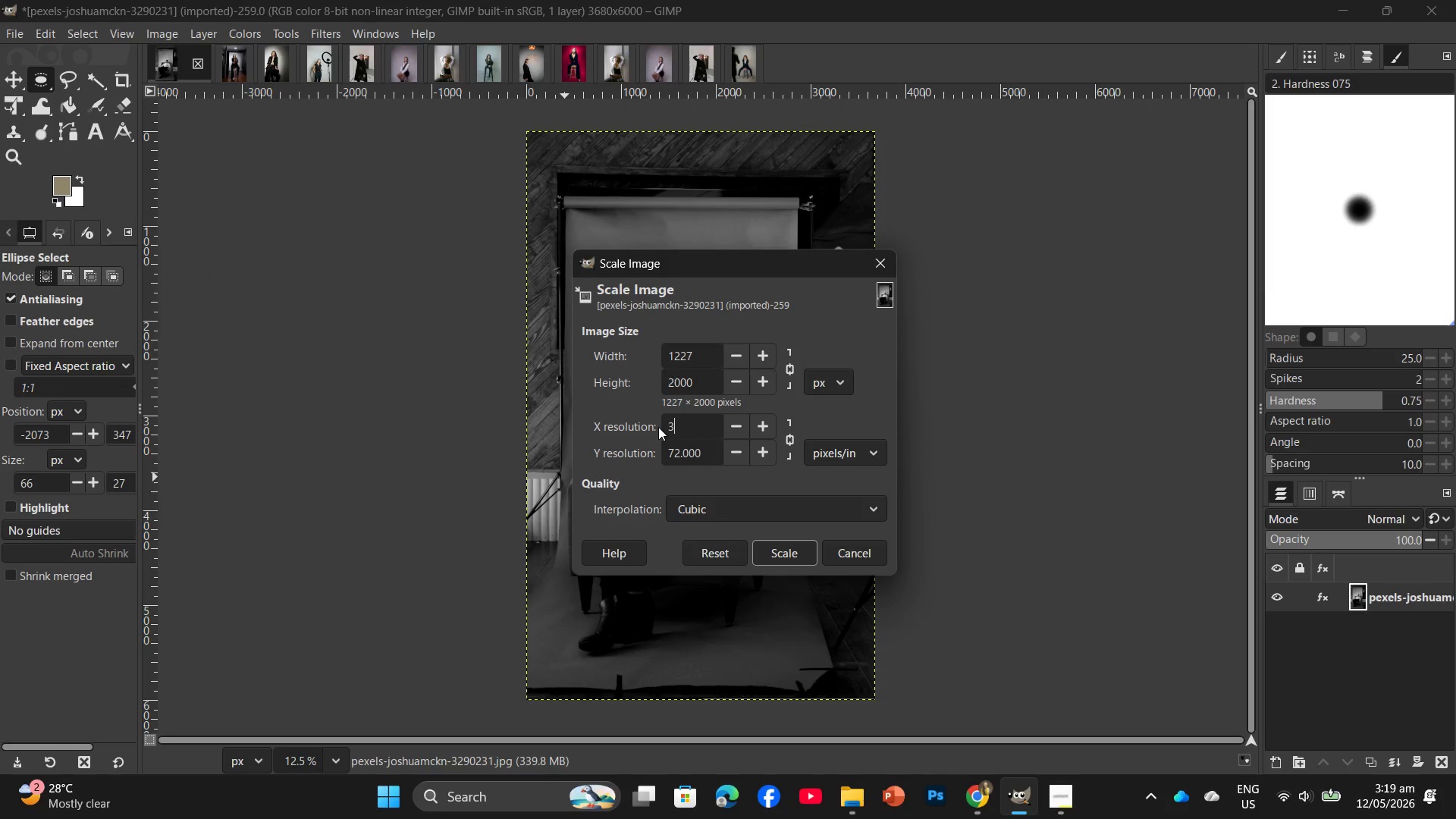 
key(Numpad0)
 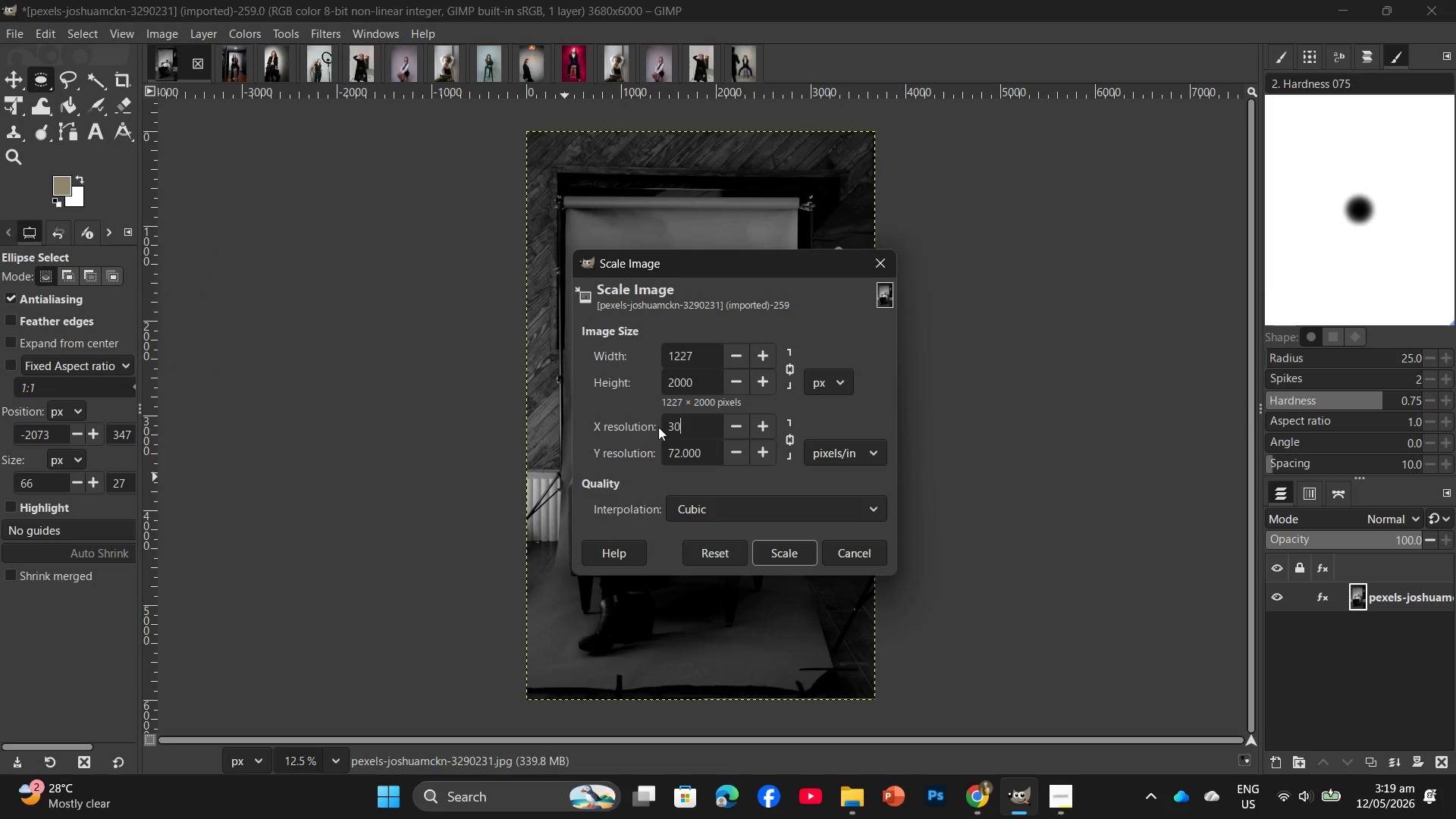 
key(Numpad0)
 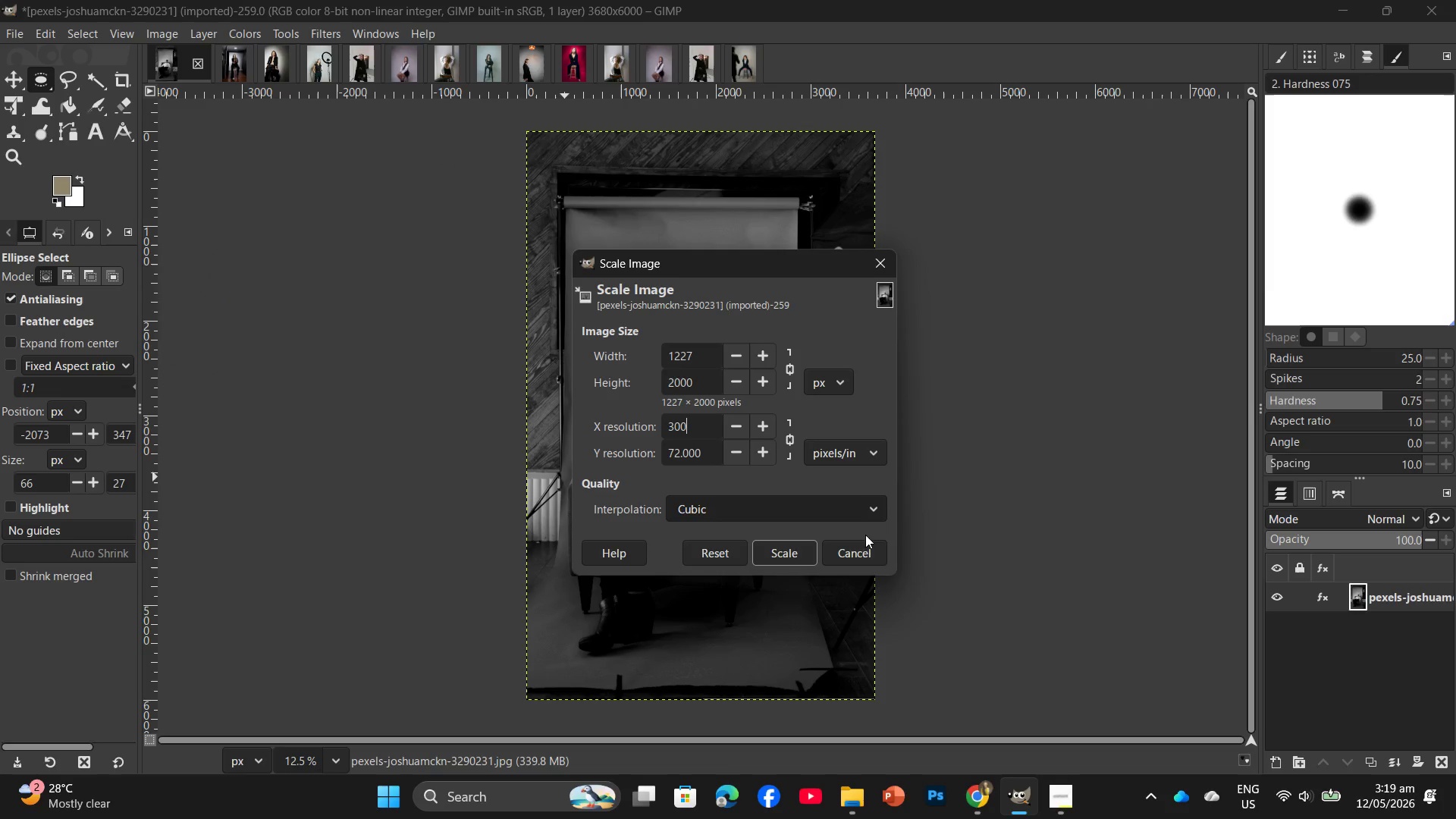 
left_click([773, 540])
 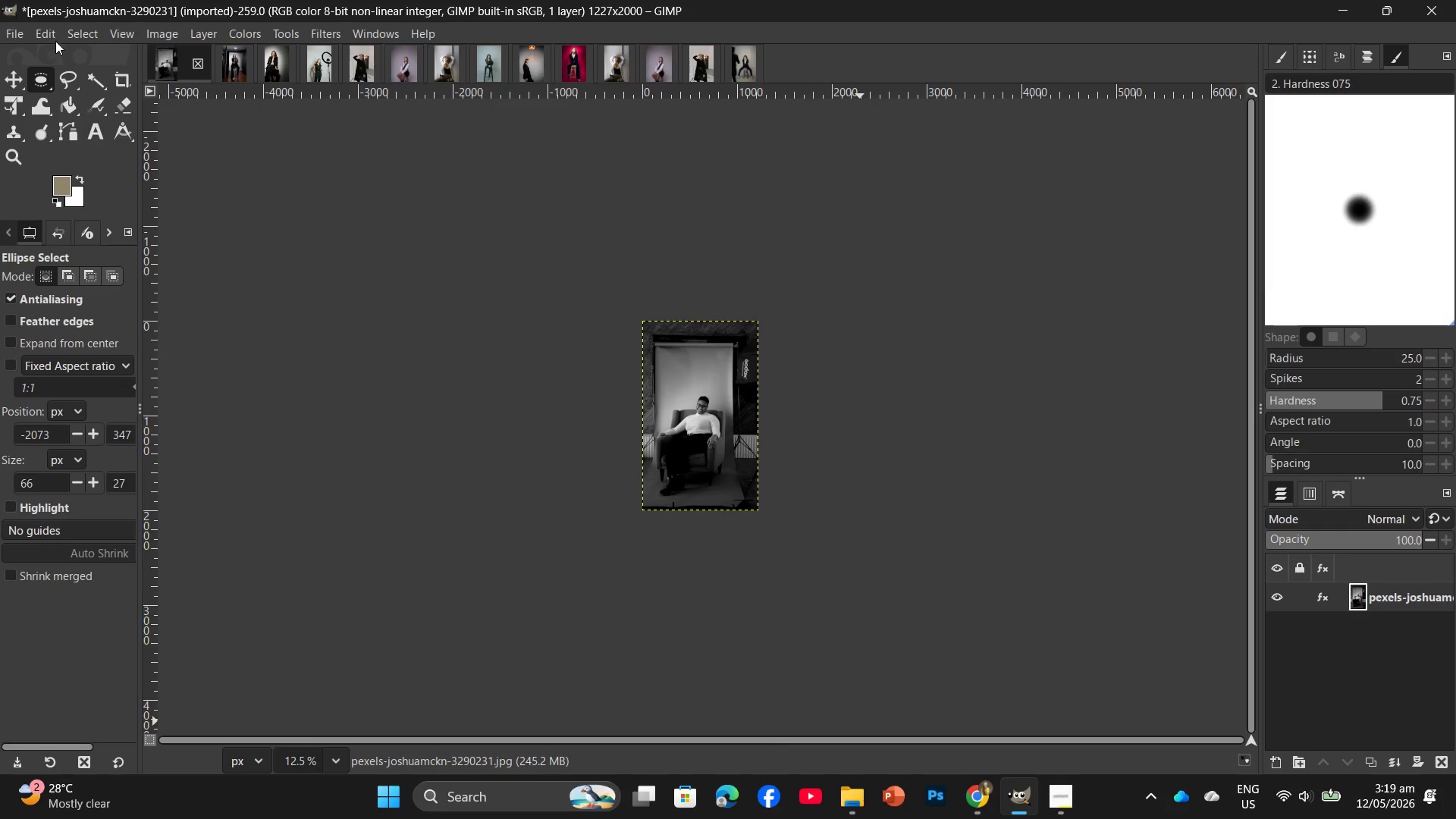 
wait(5.17)
 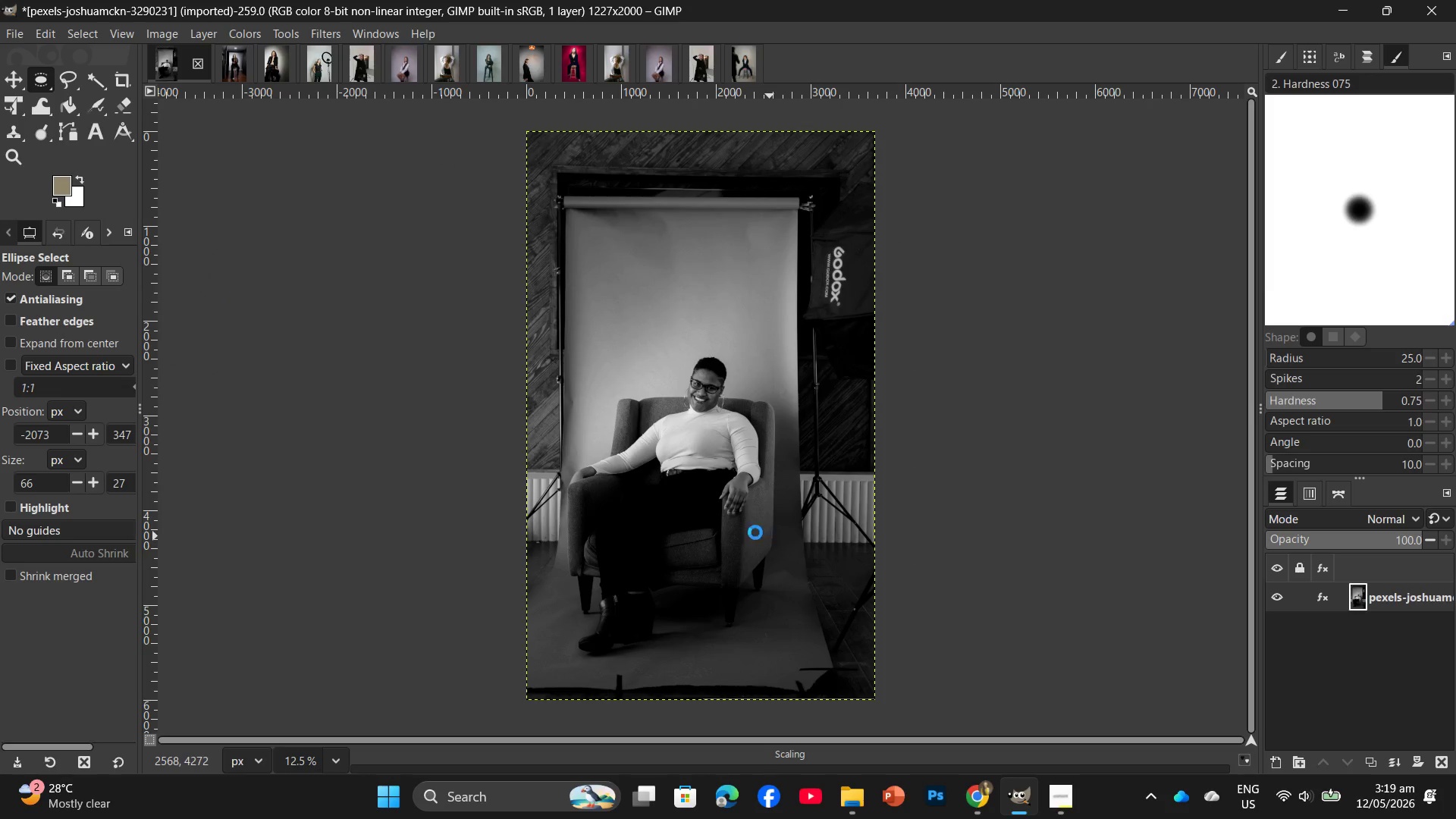 
left_click([17, 36])
 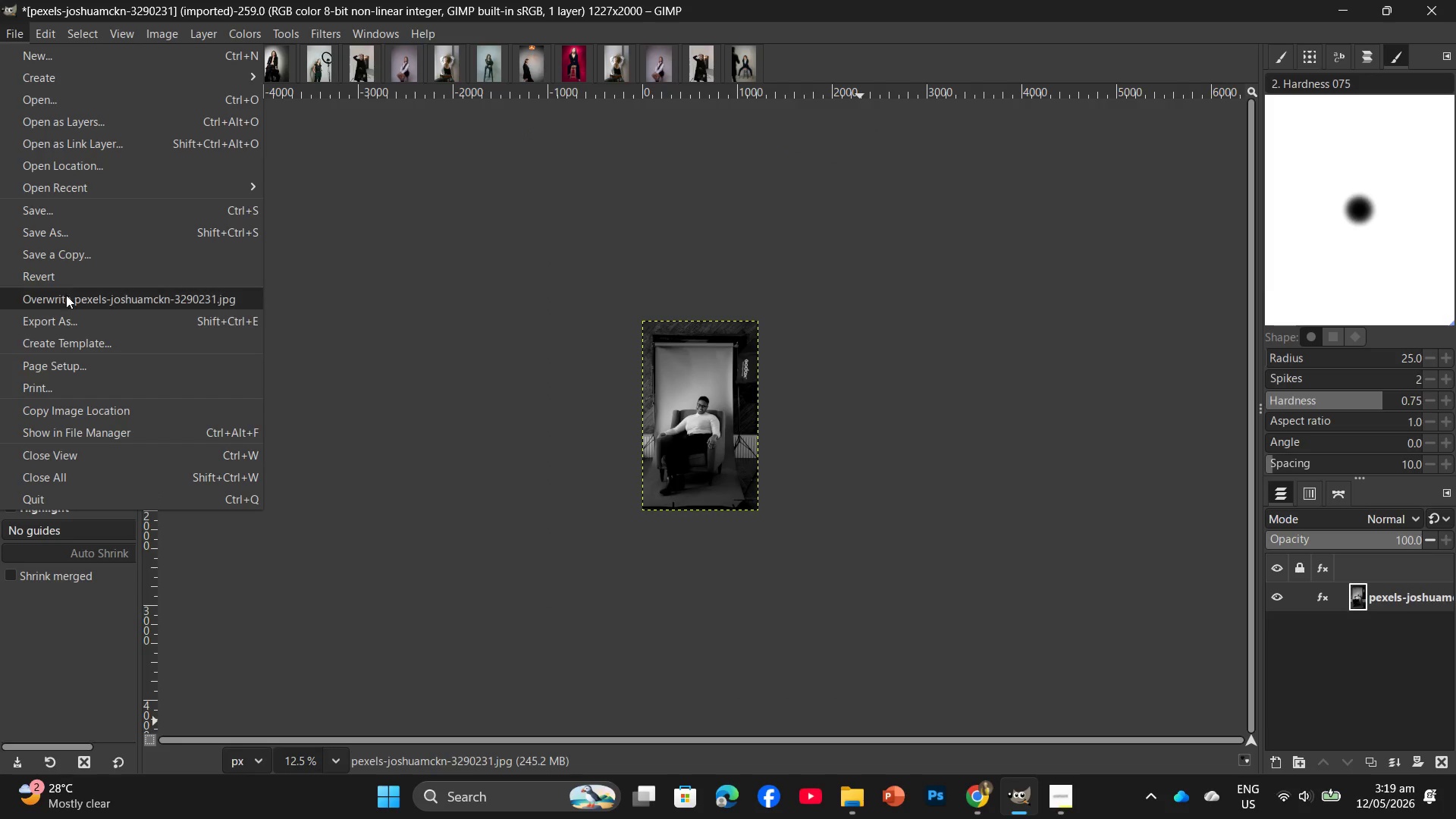 
left_click([73, 313])
 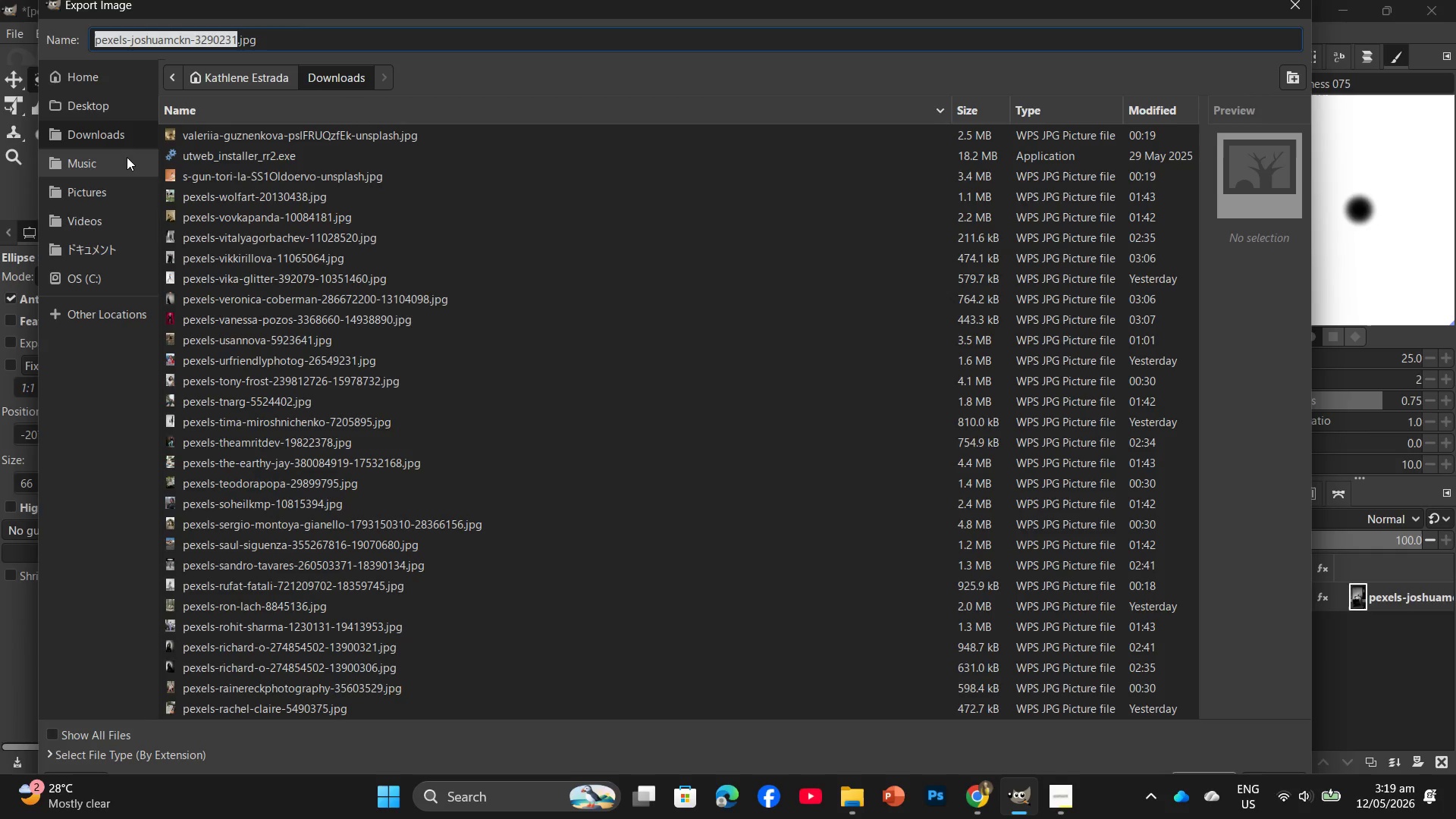 
left_click([124, 144])
 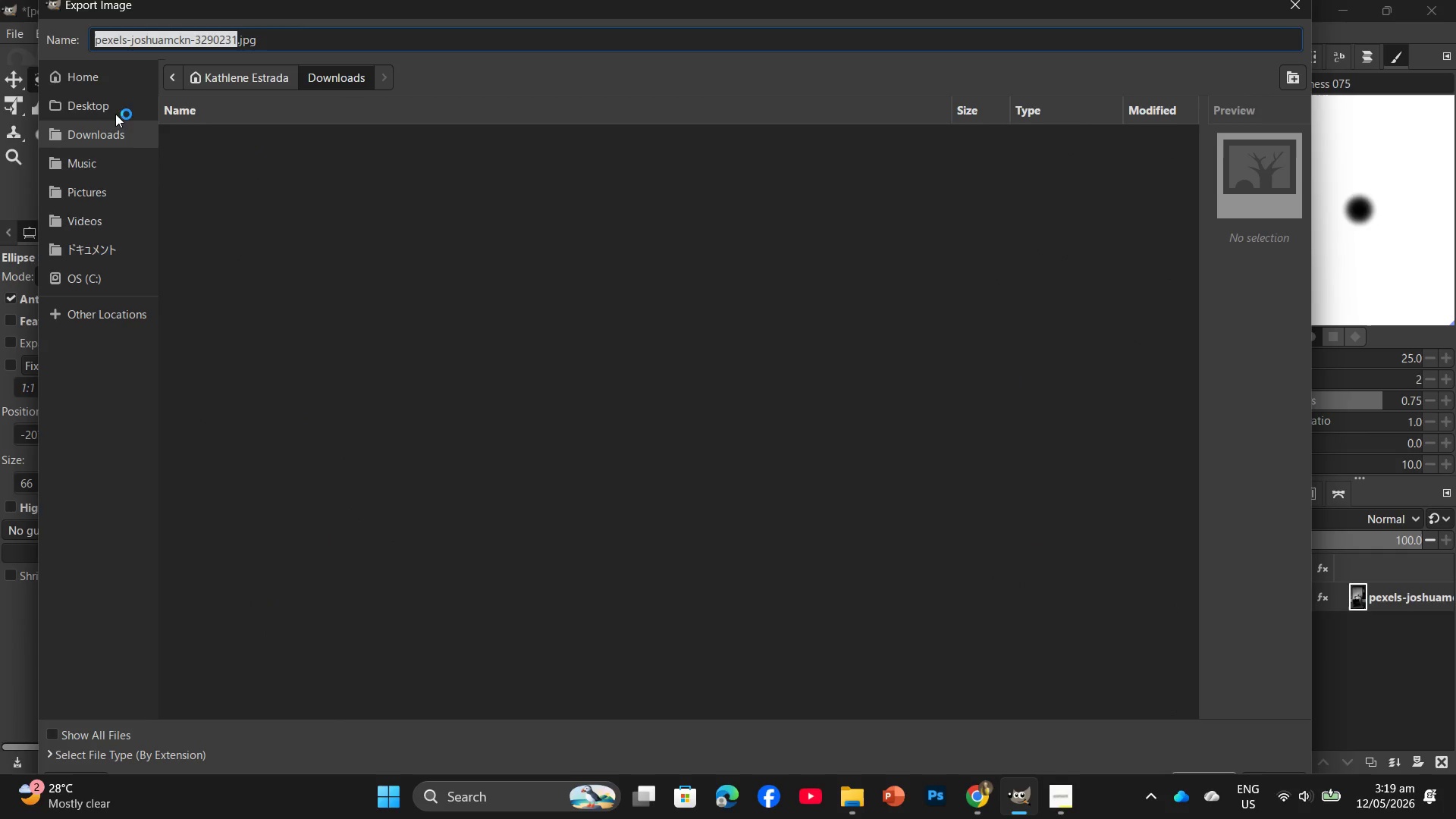 
double_click([112, 102])
 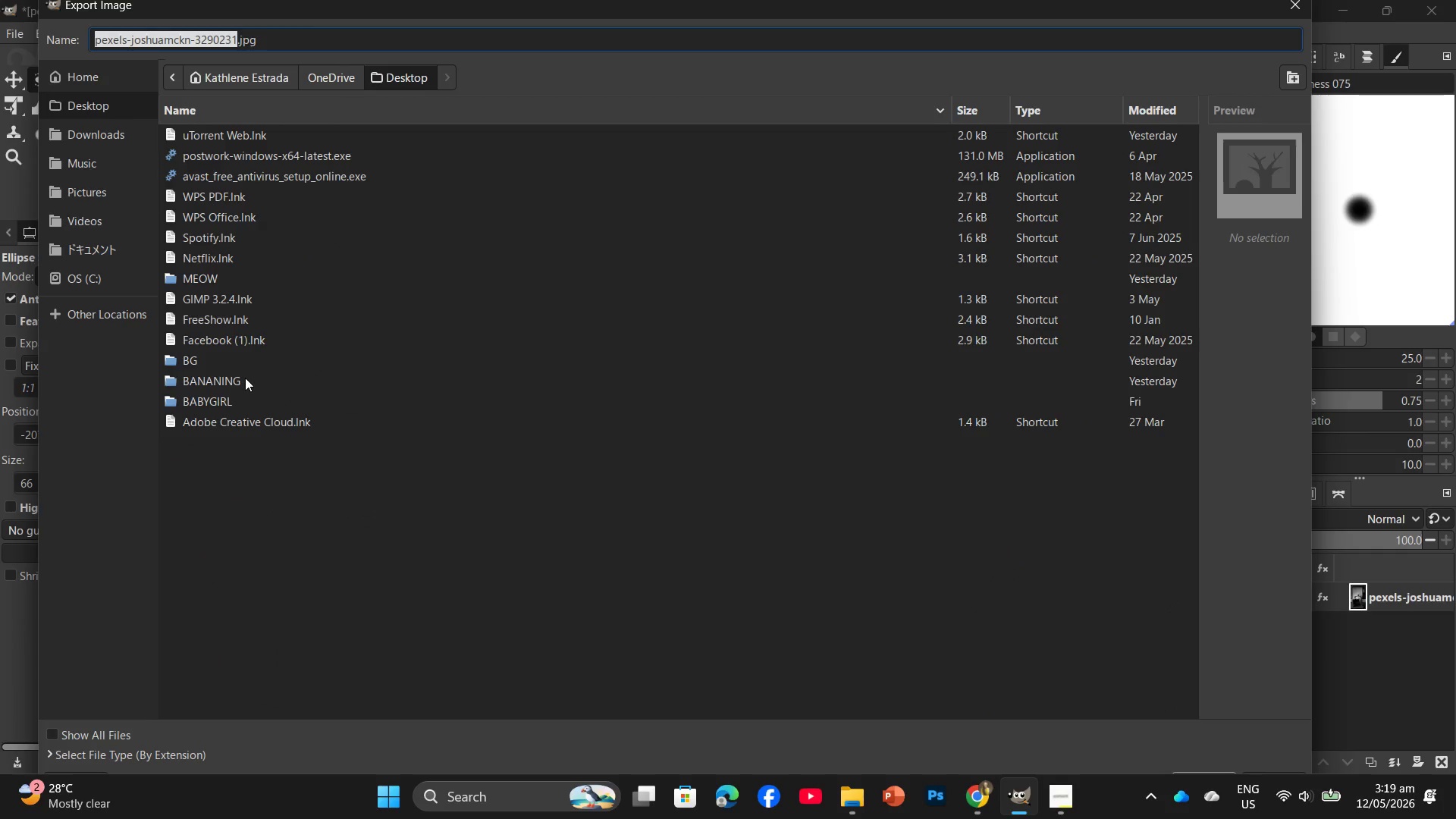 
double_click([245, 378])
 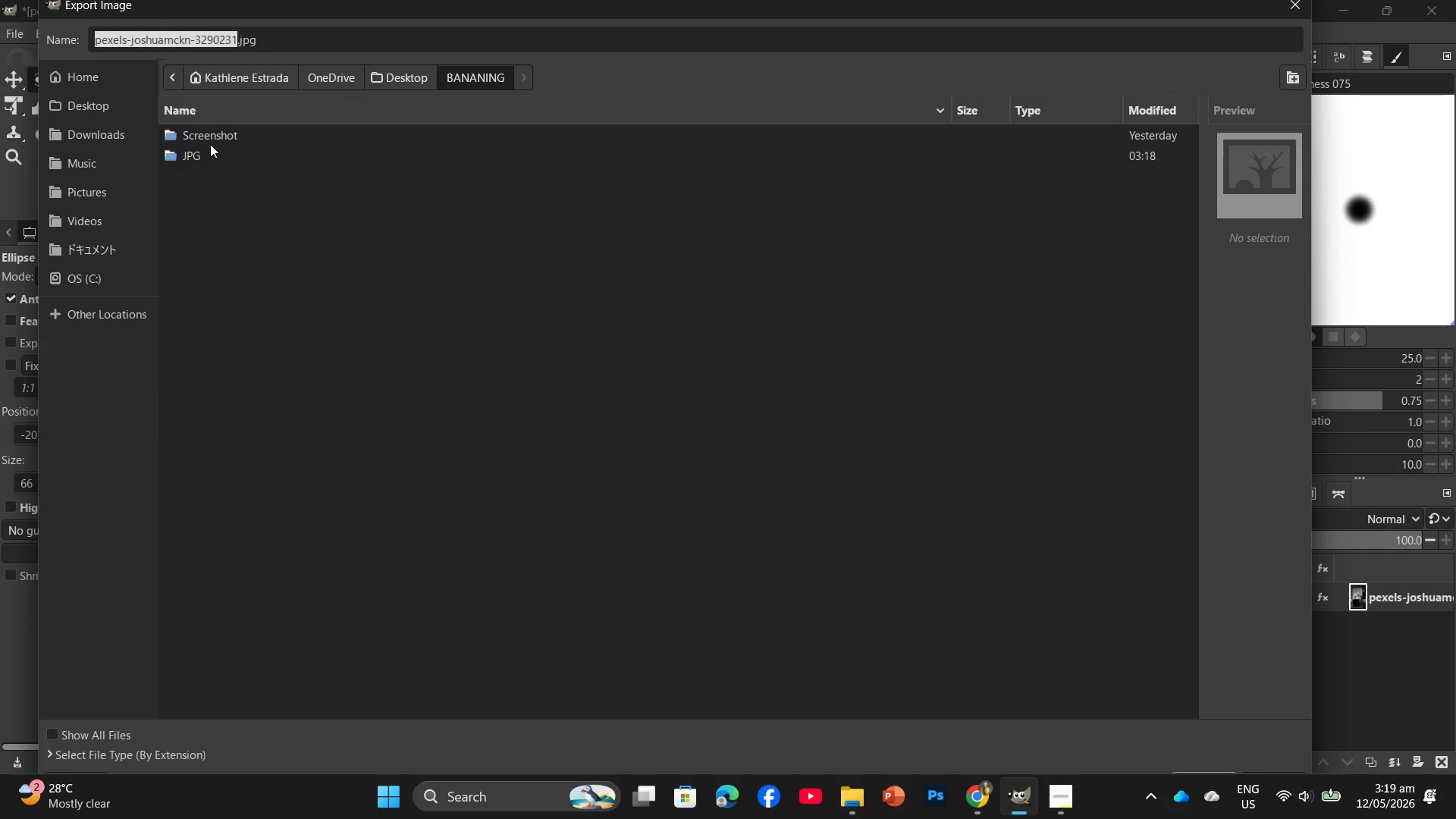 
double_click([210, 144])
 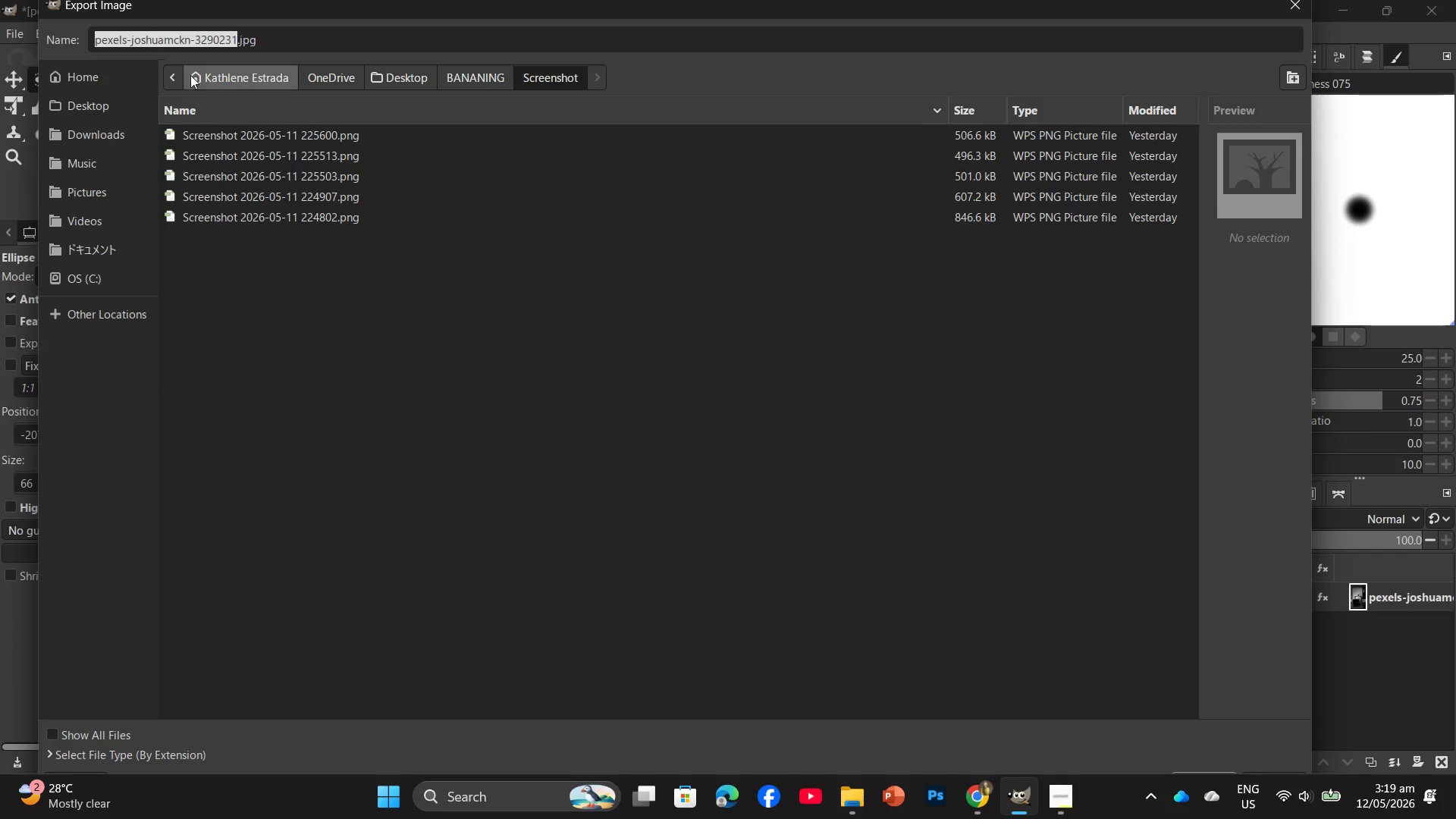 
left_click([185, 73])
 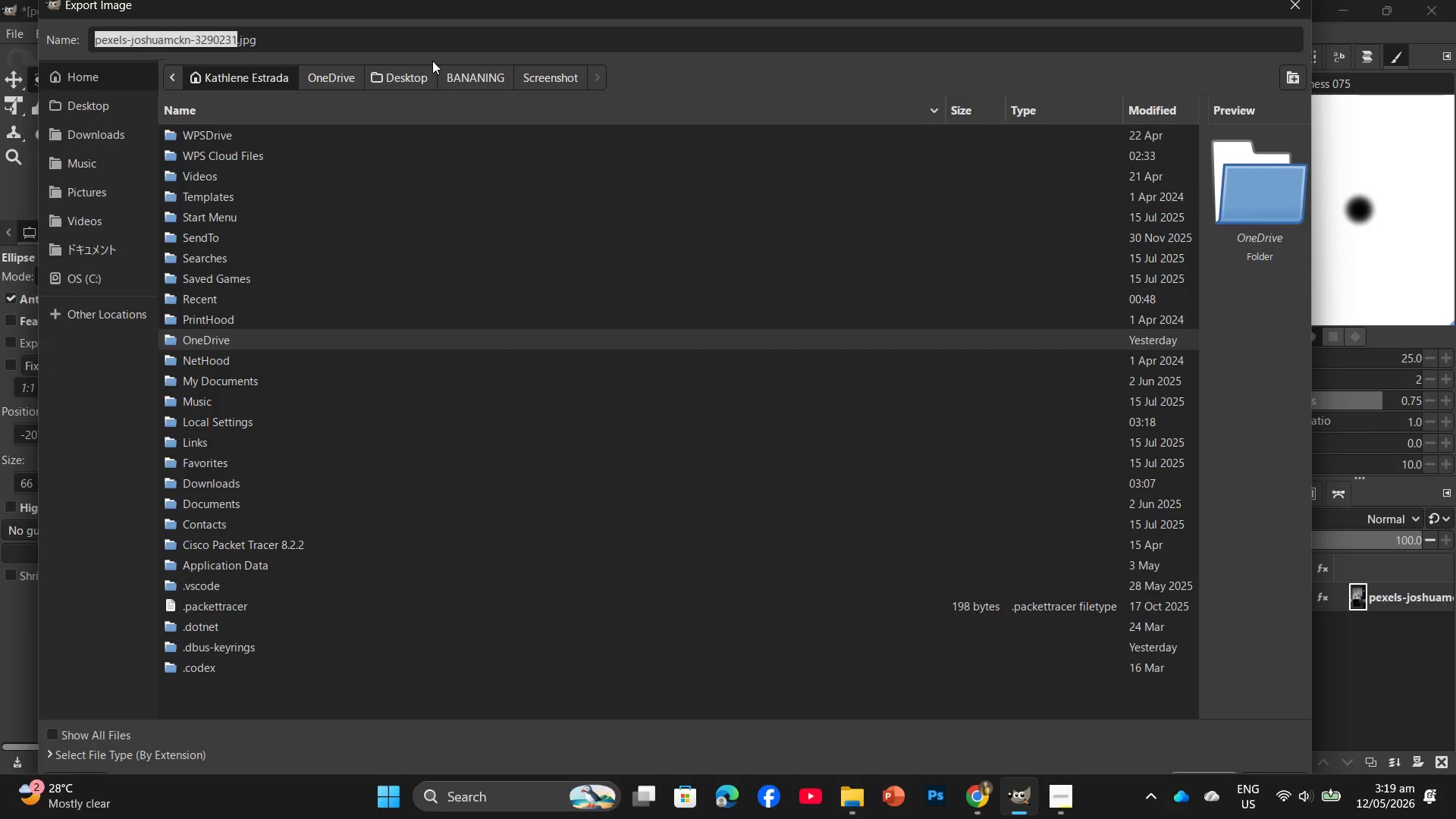 
left_click([462, 78])
 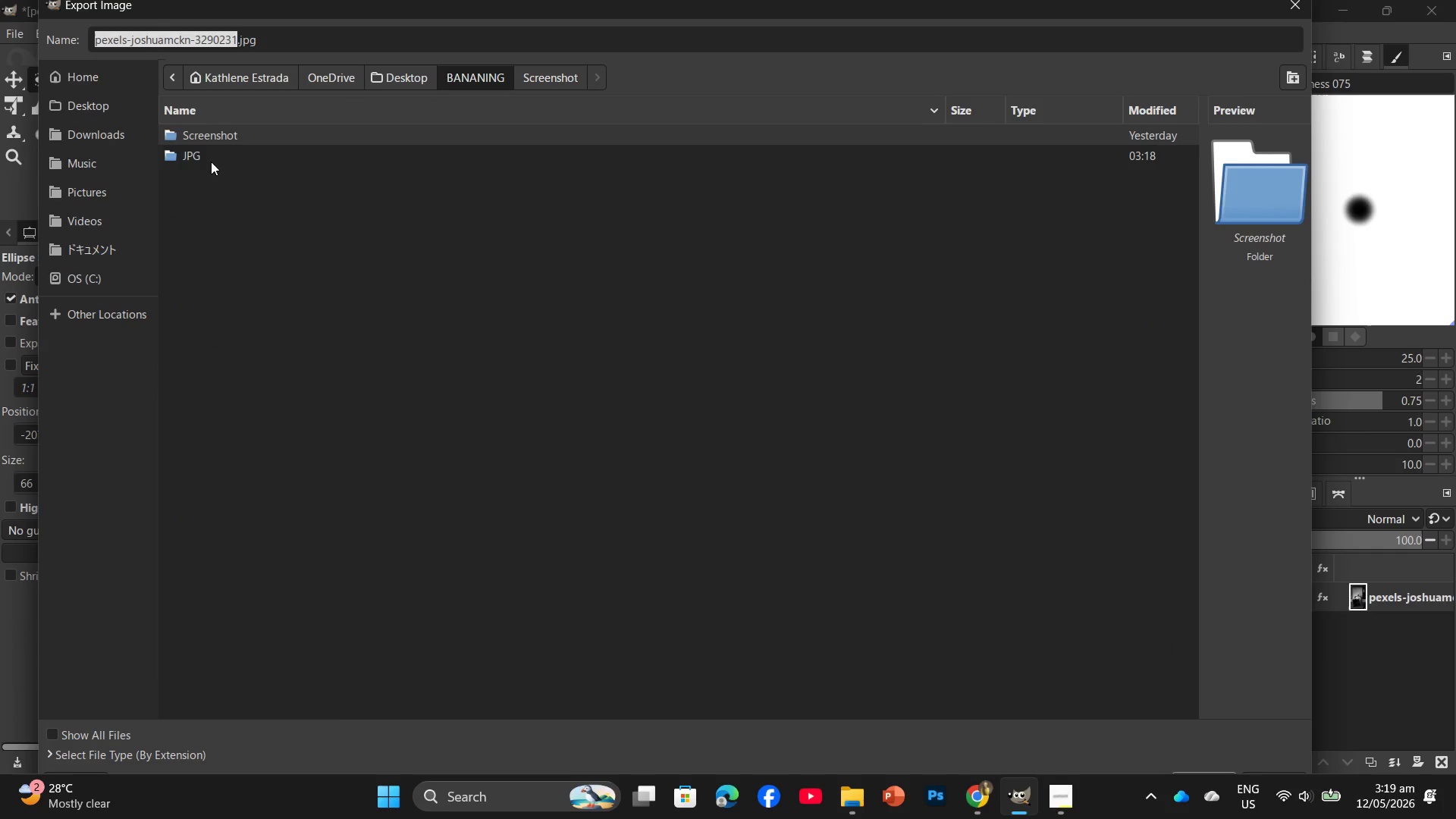 
double_click([206, 149])
 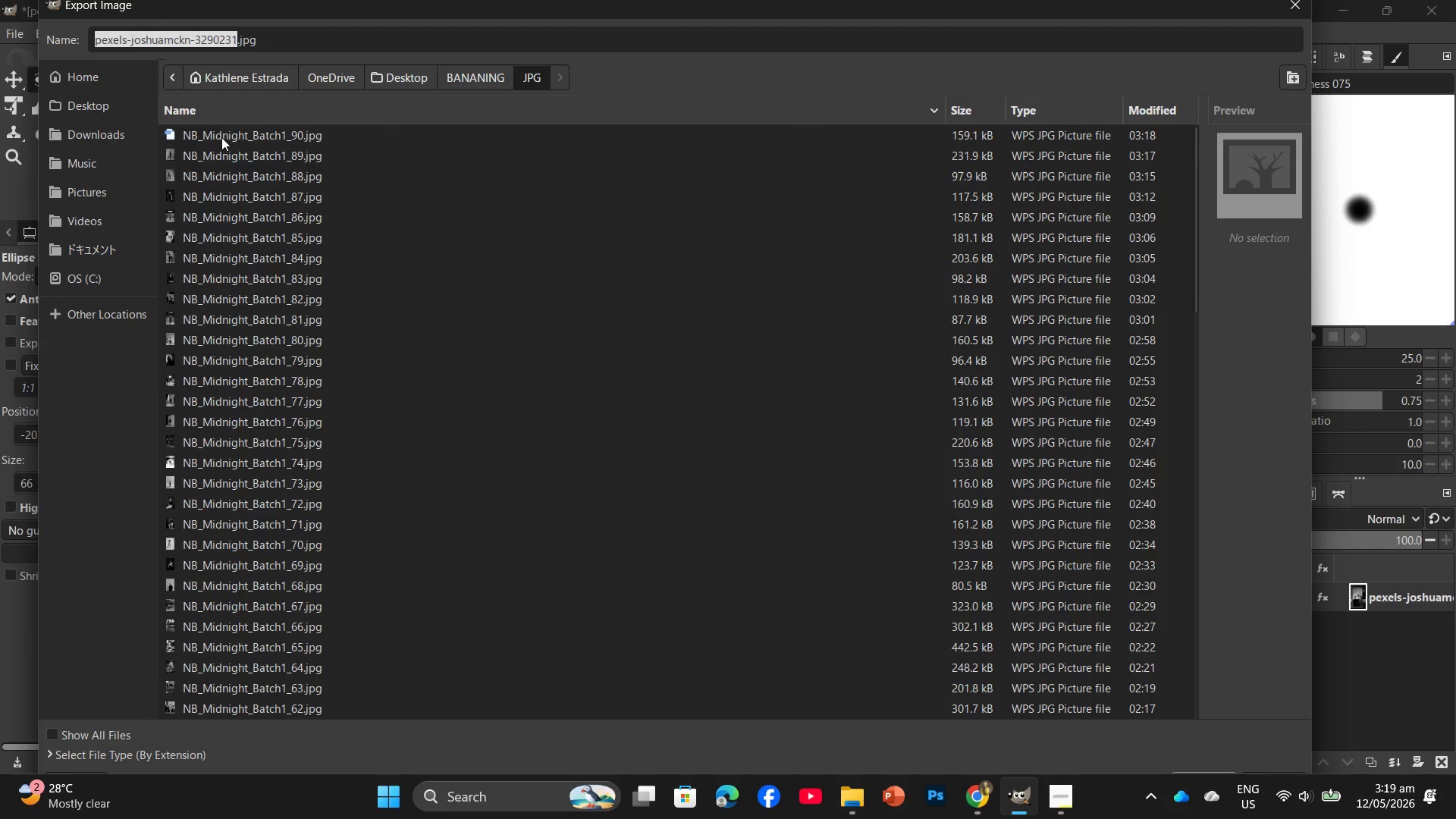 
left_click([221, 137])
 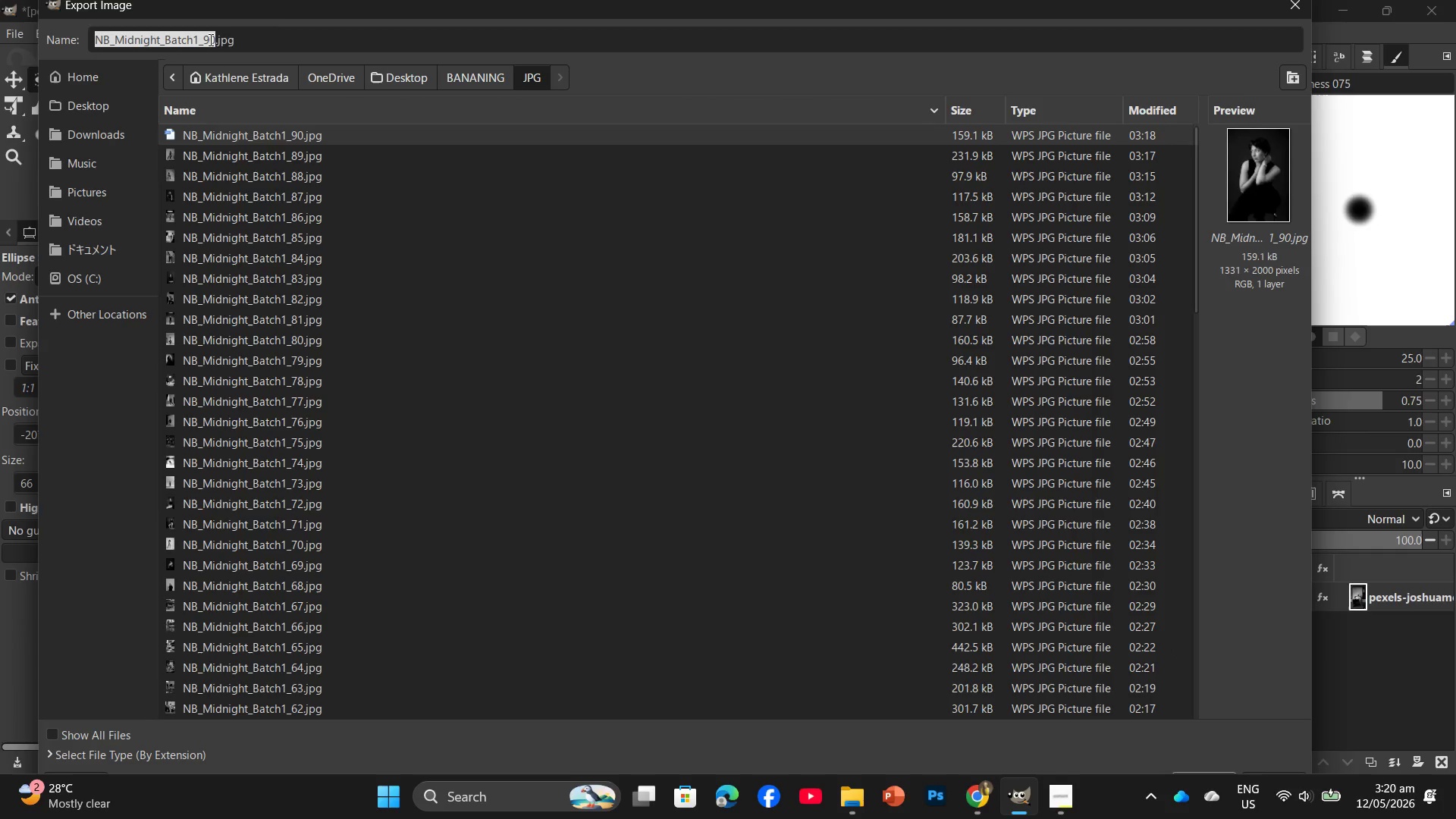 
left_click([212, 37])
 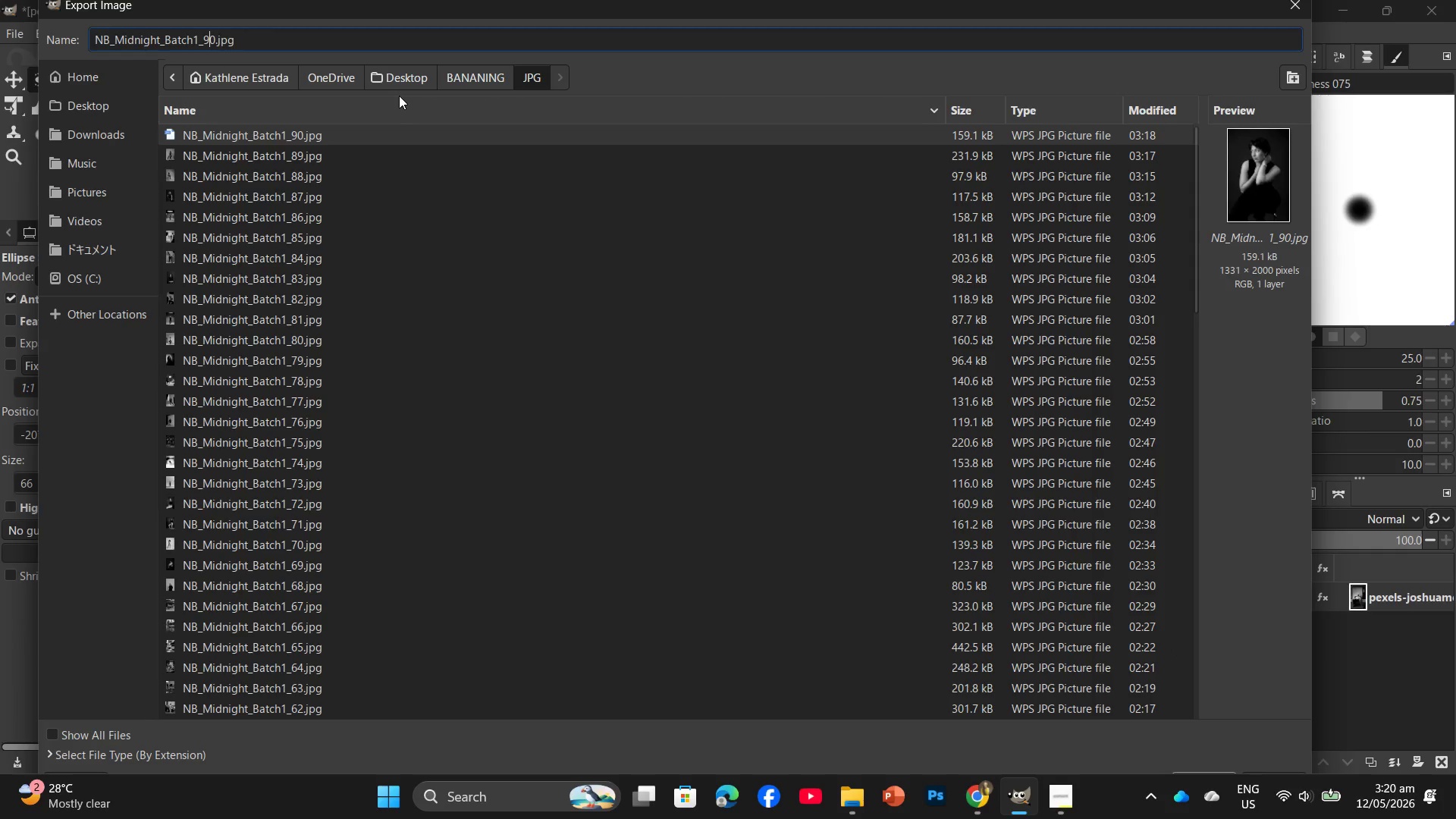 
key(ArrowRight)
 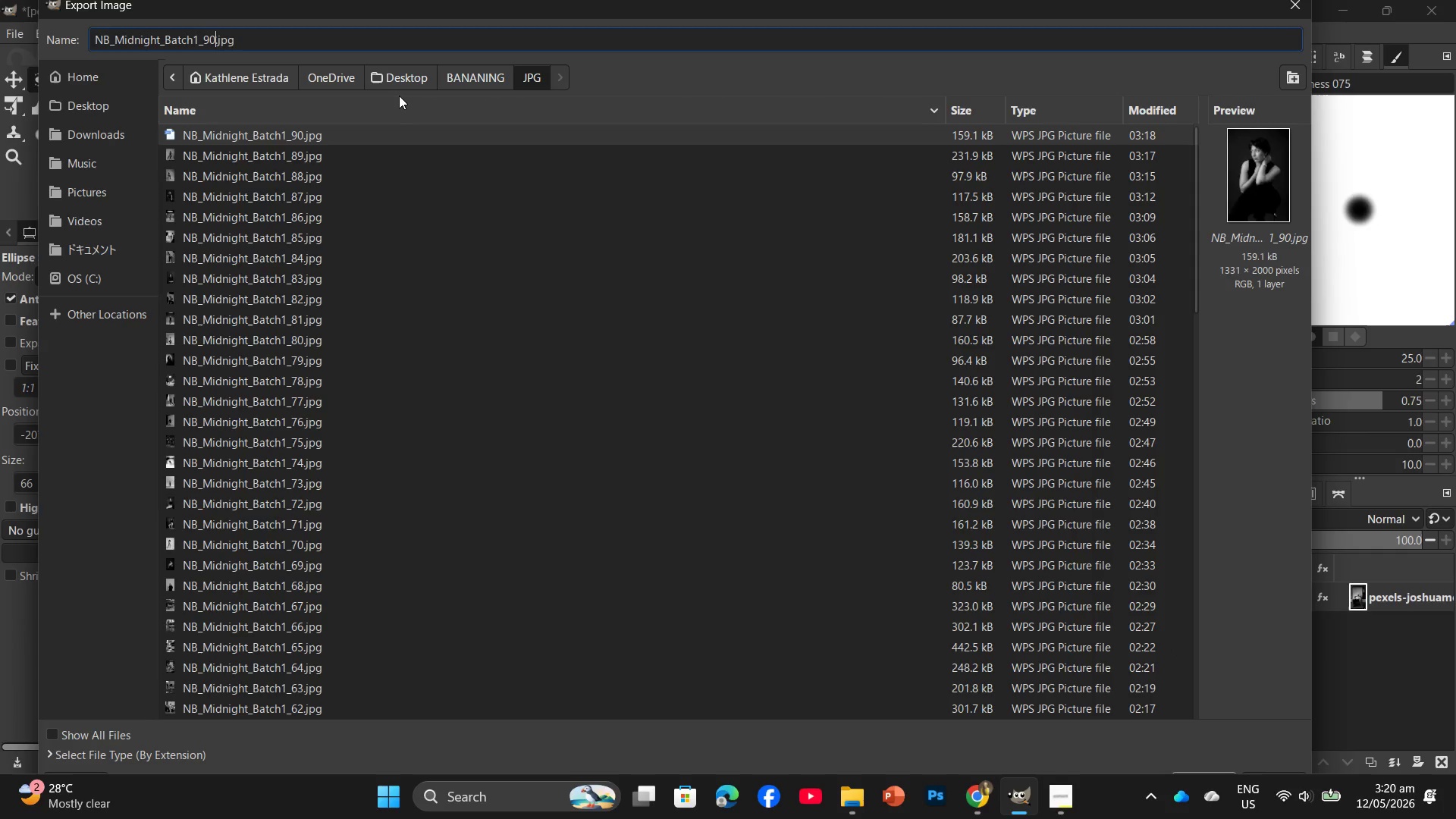 
key(Backspace)
 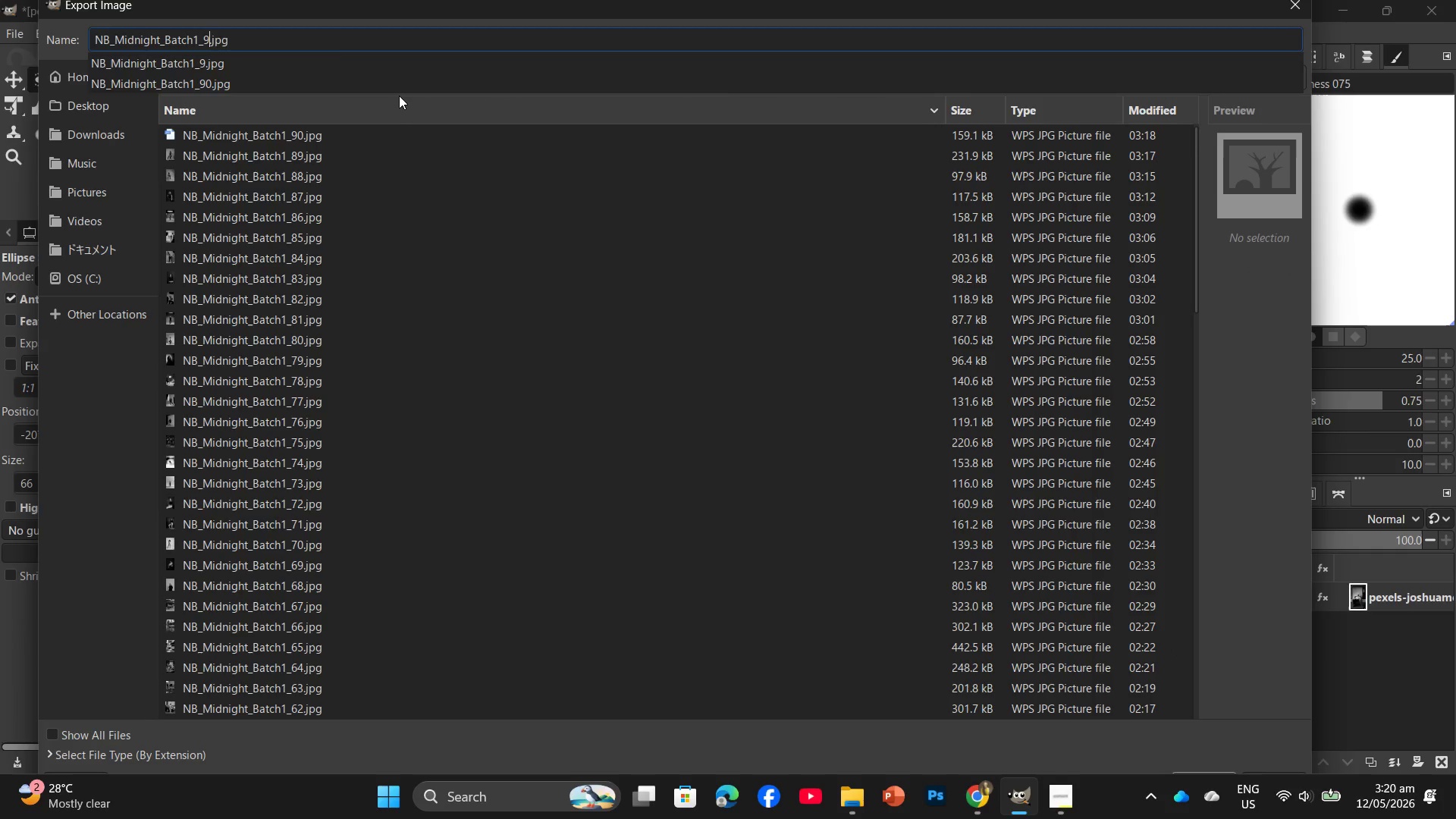 
key(Numpad1)
 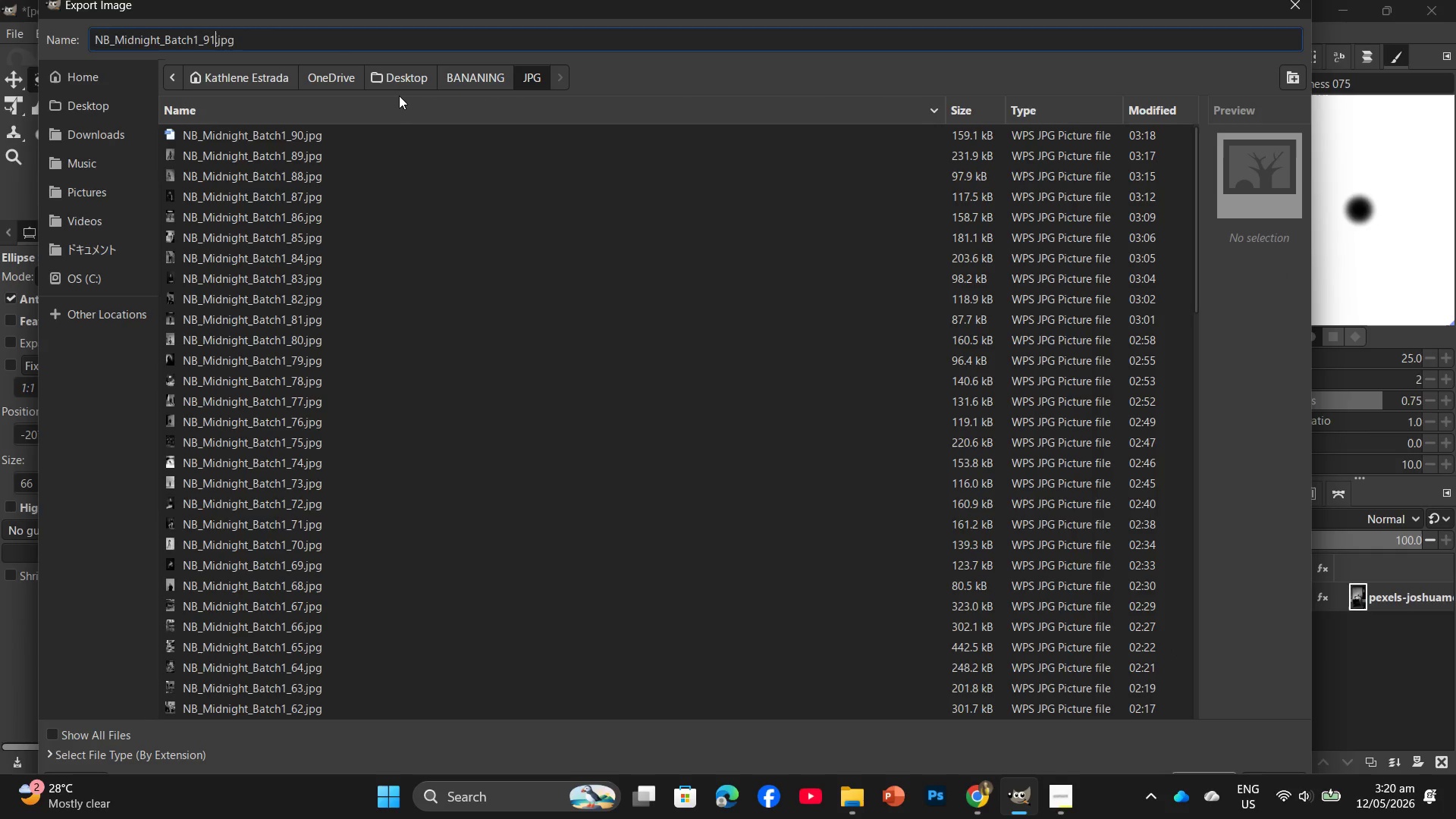 
key(Enter)
 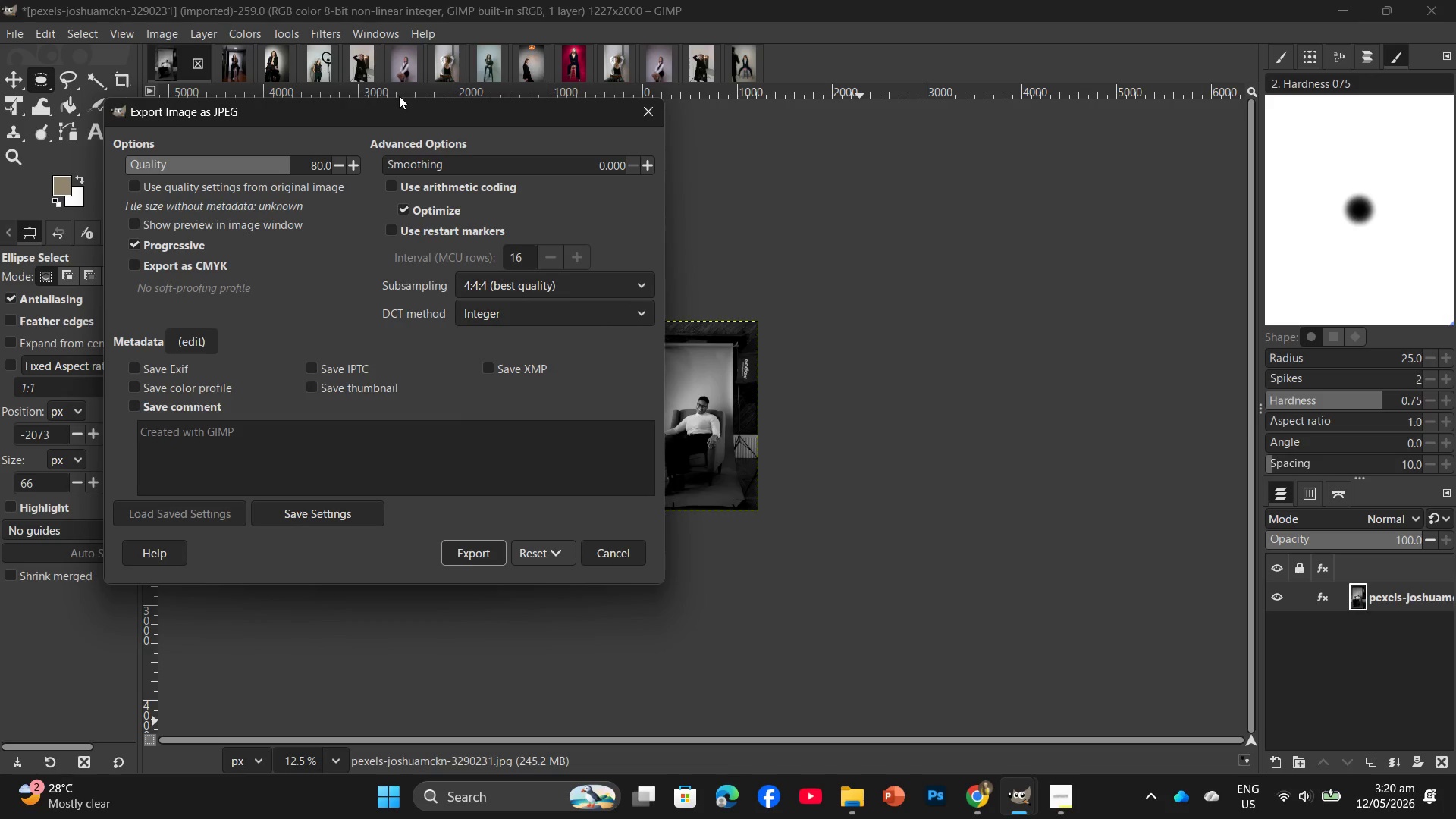 
left_click([453, 563])
 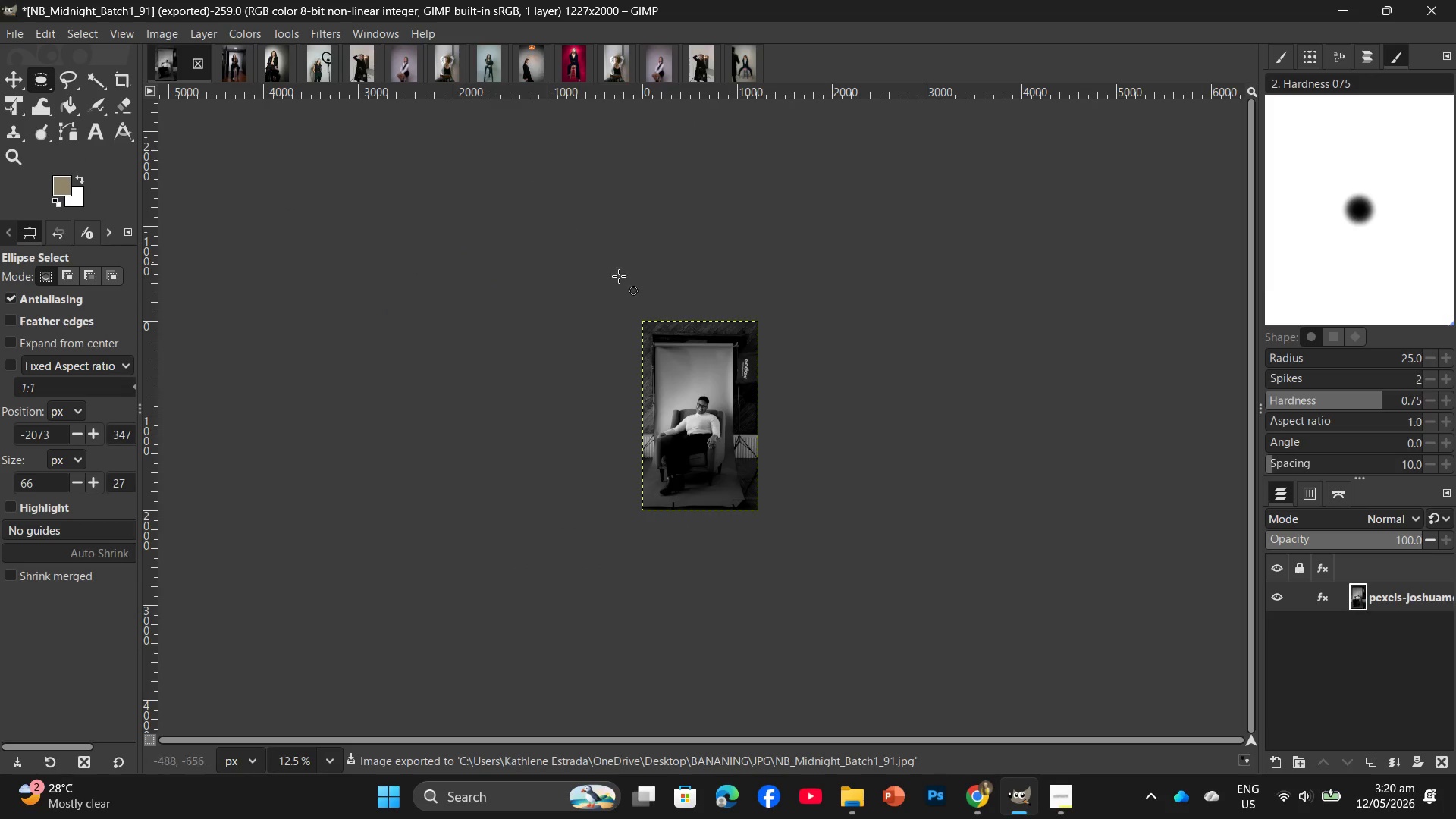 
wait(5.45)
 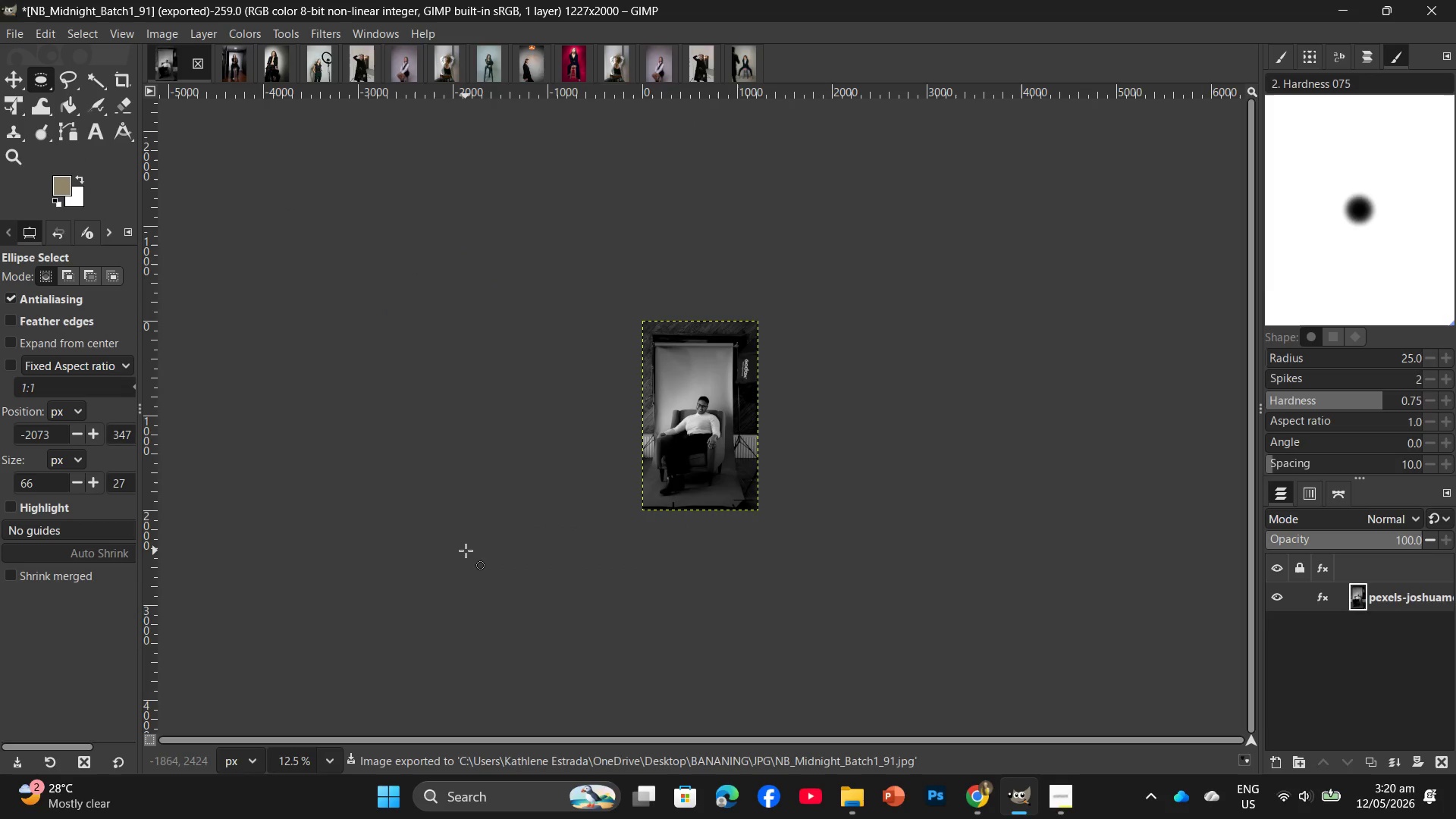 
left_click([1069, 805])